 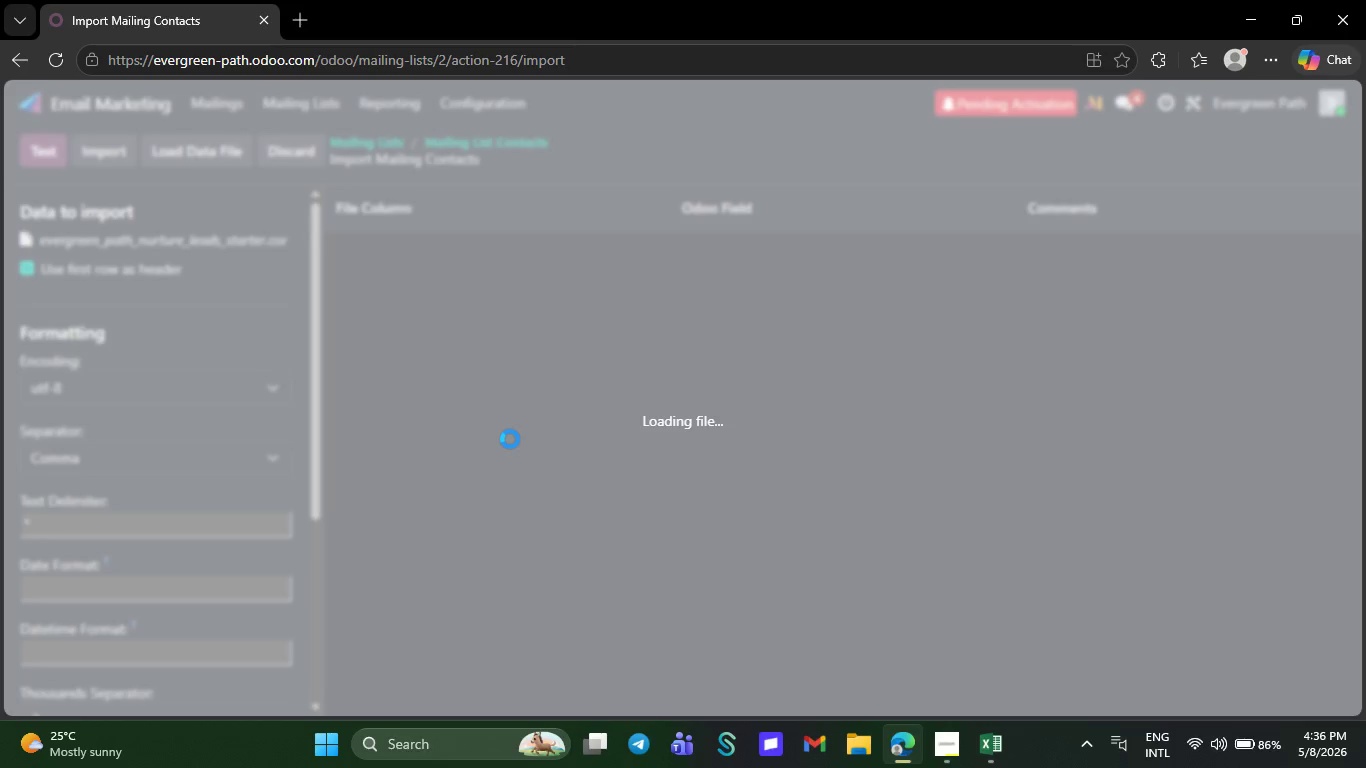 
left_click([703, 255])
 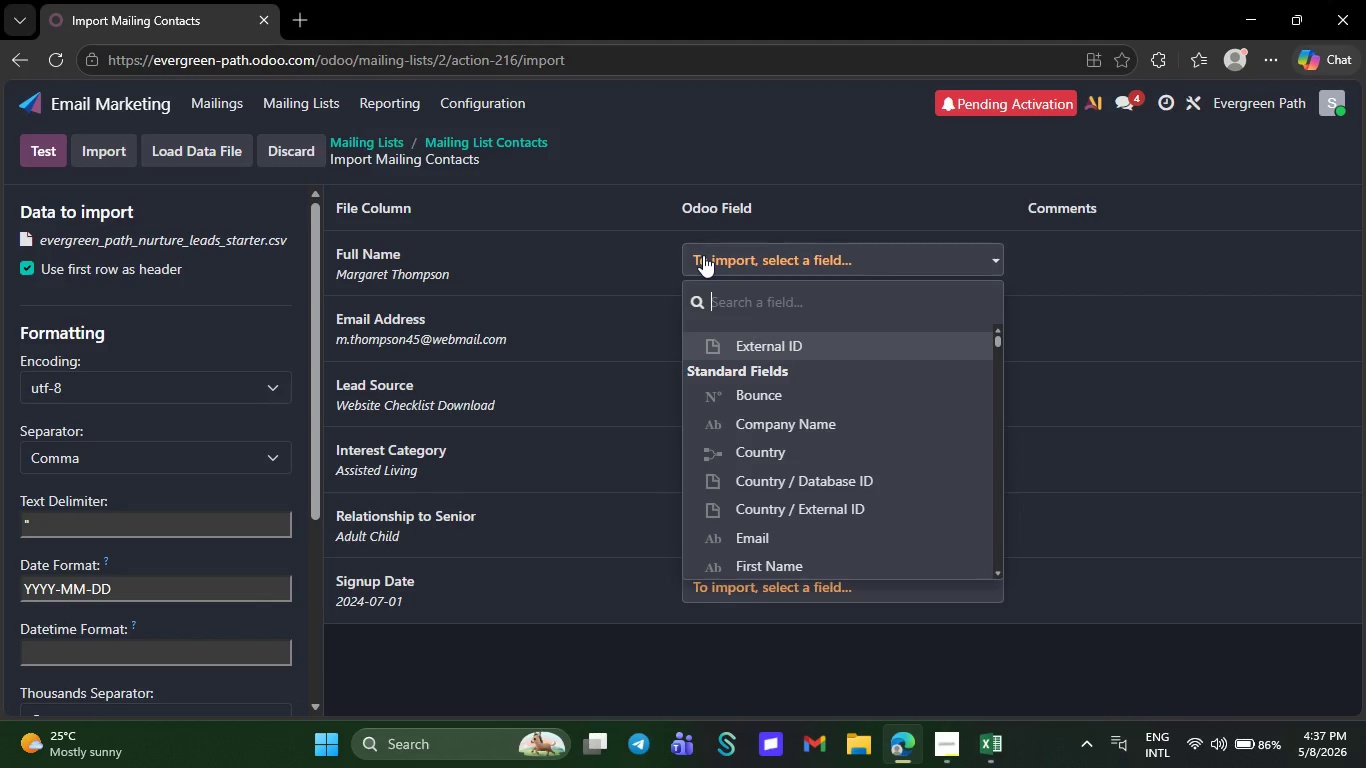 
type(nam)
 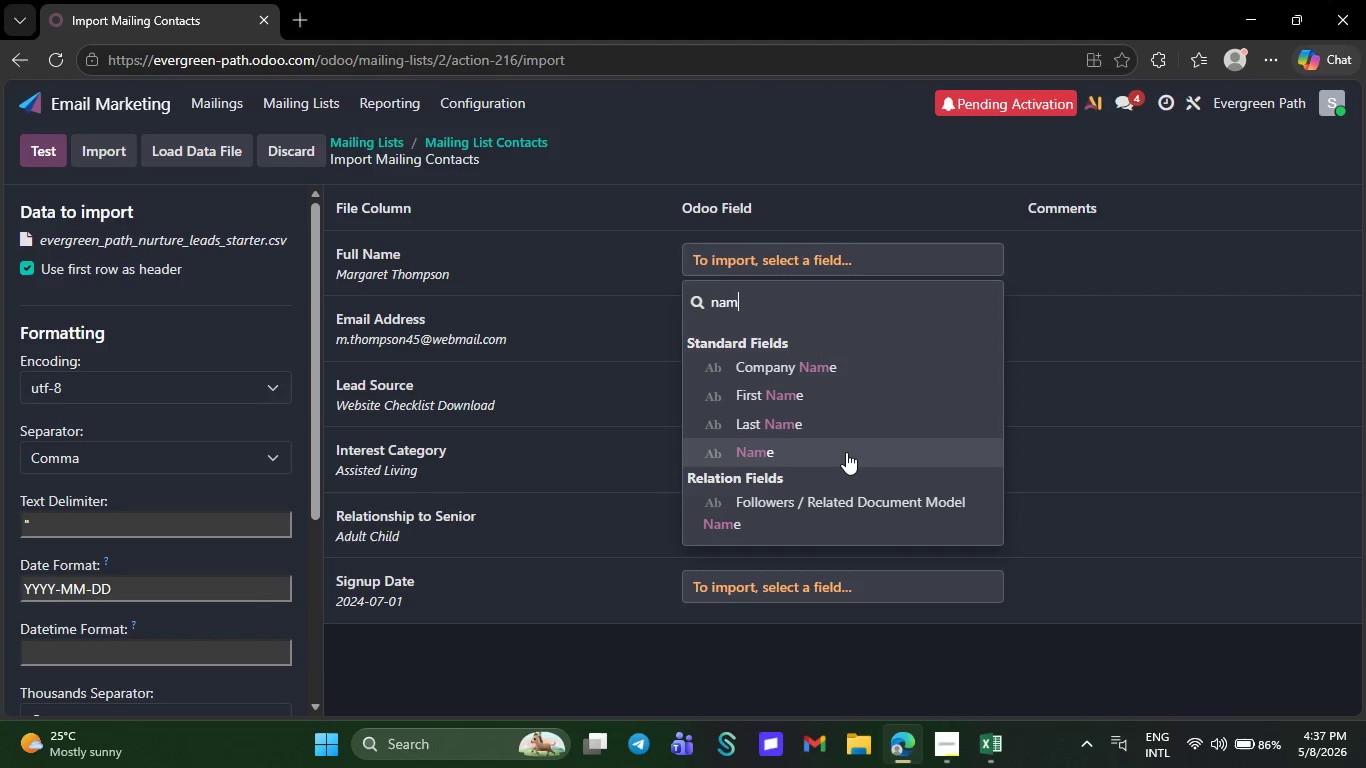 
left_click([838, 456])
 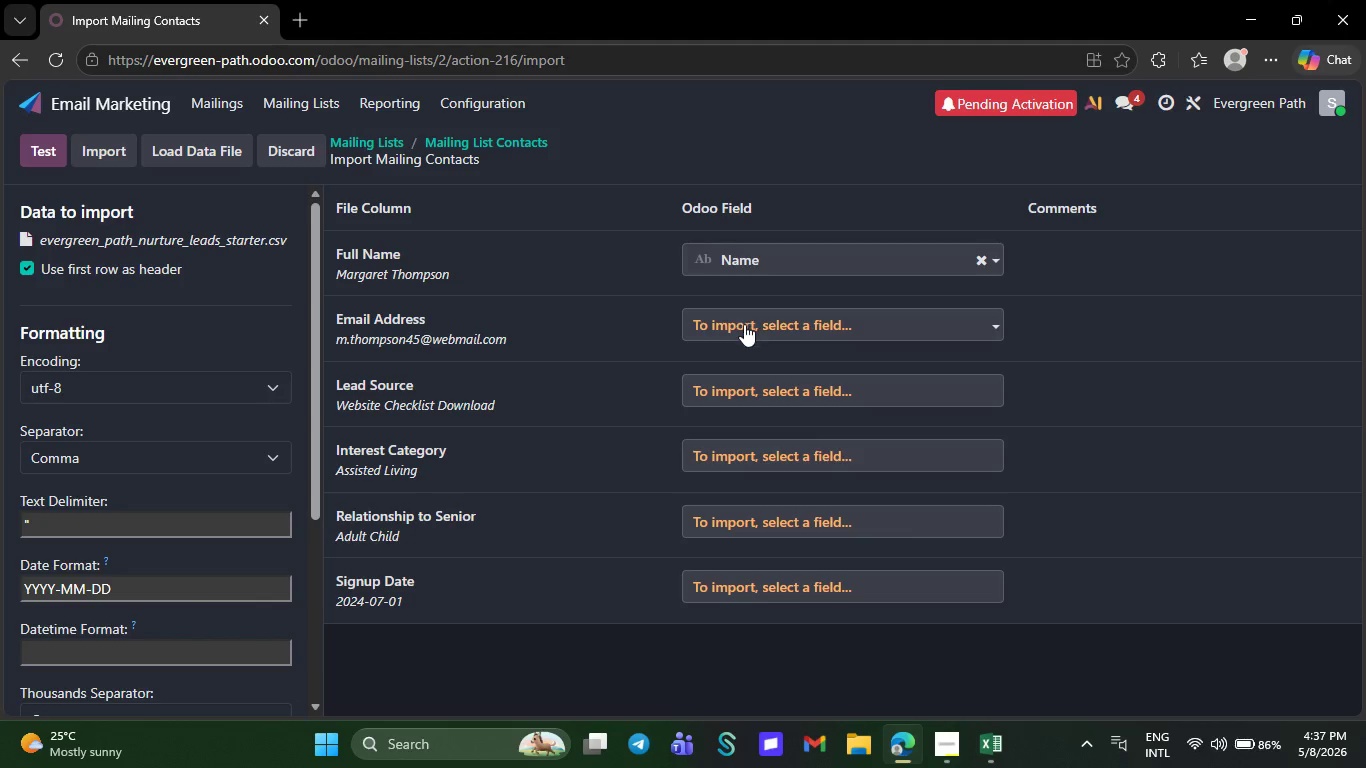 
left_click([744, 324])
 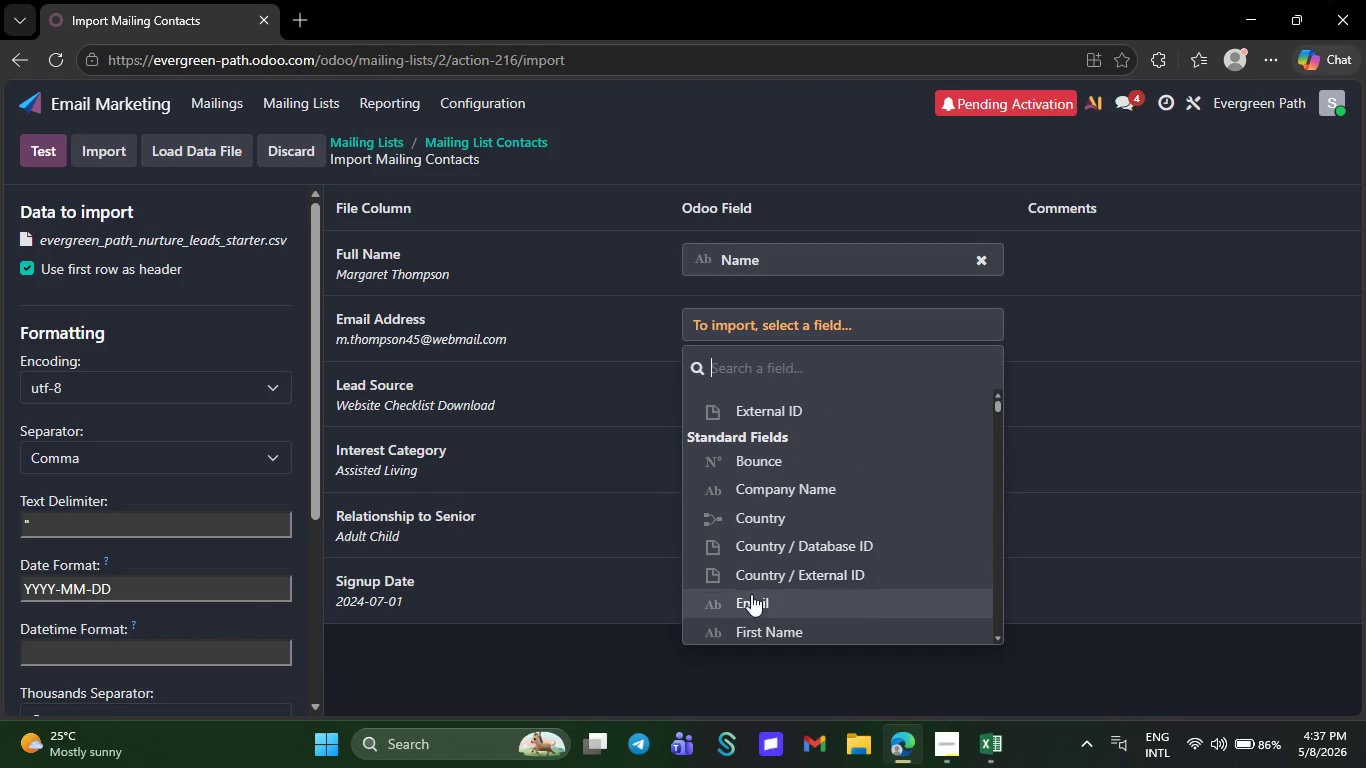 
left_click([751, 595])
 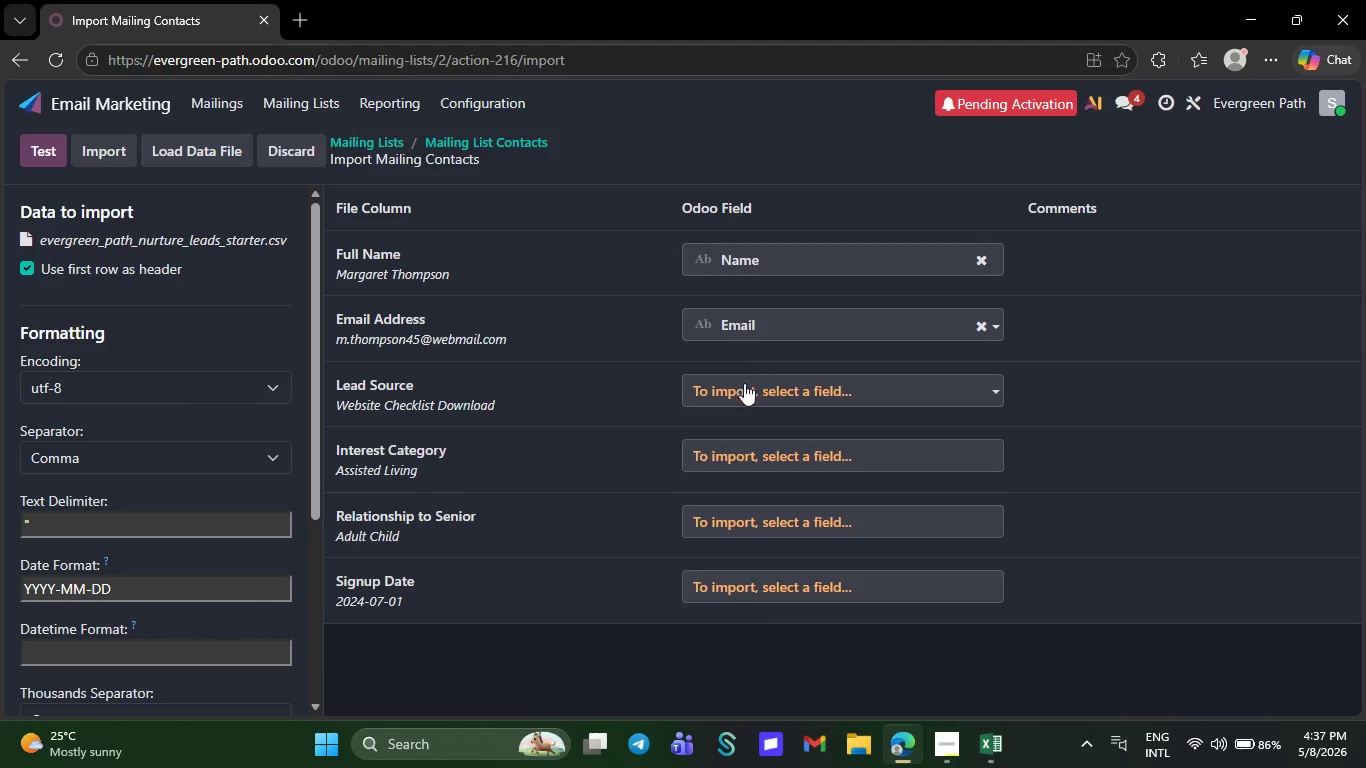 
left_click([742, 390])
 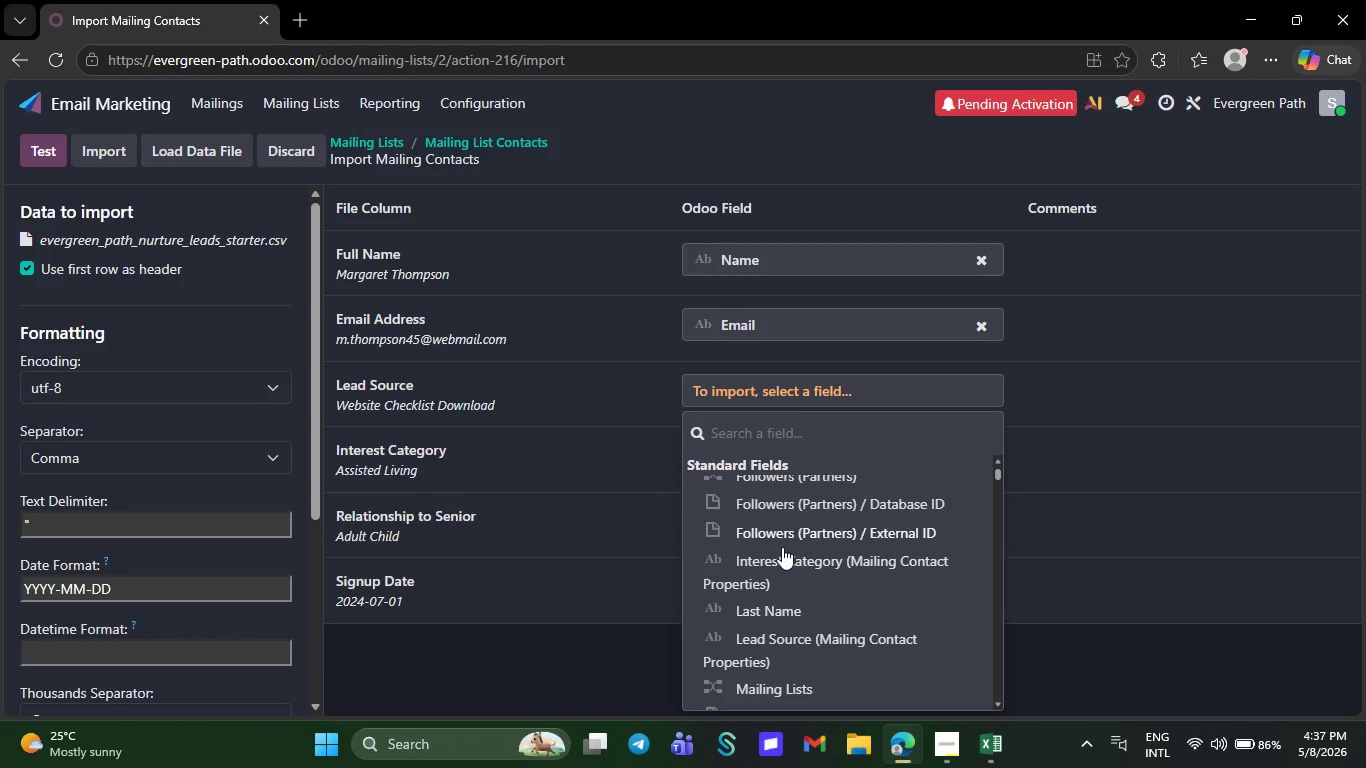 
wait(5.88)
 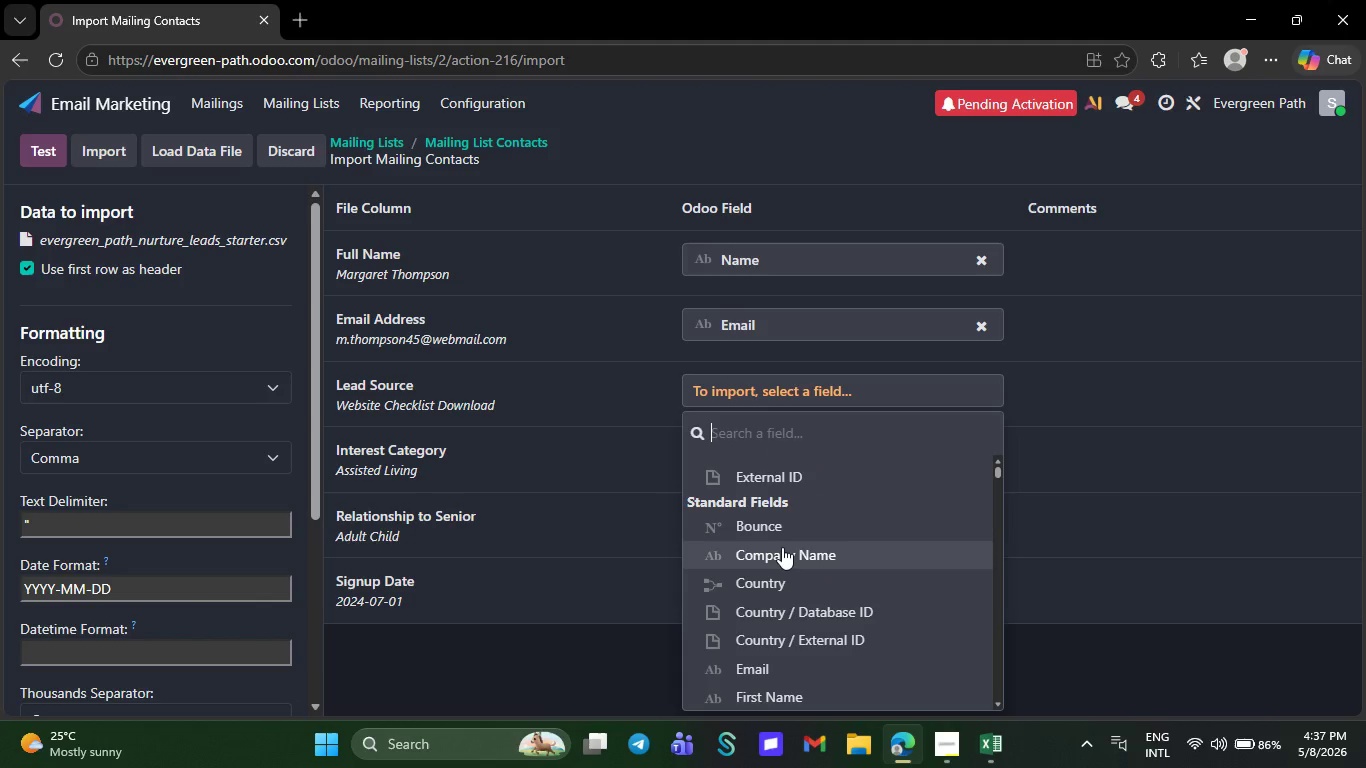 
left_click([811, 620])
 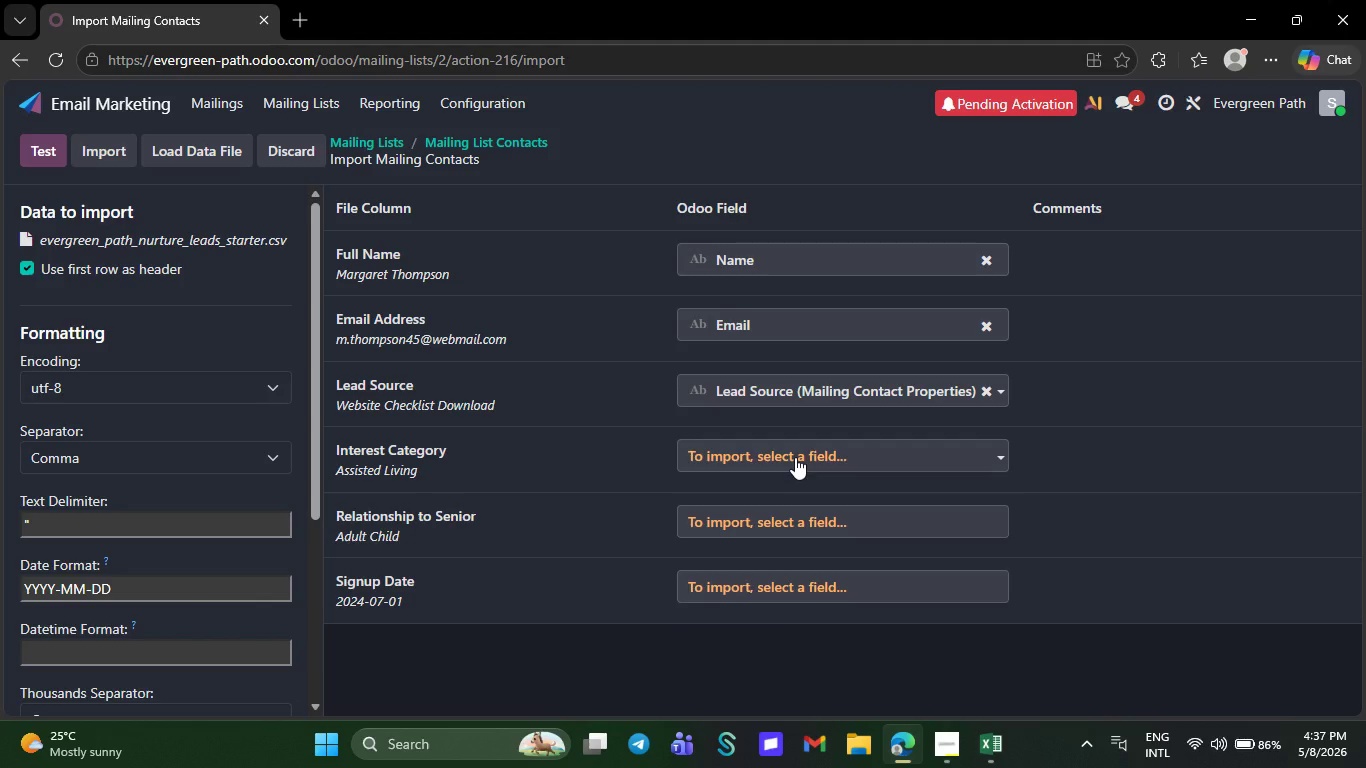 
left_click([795, 457])
 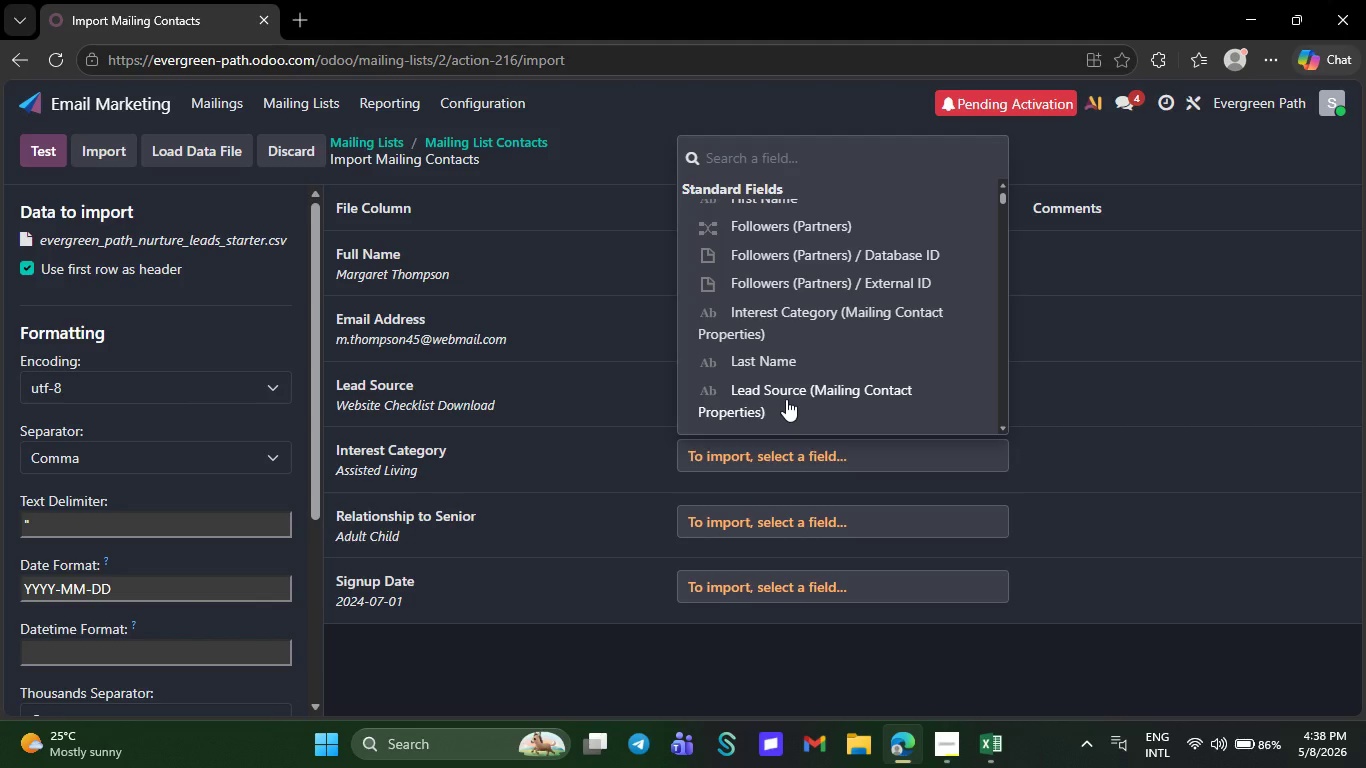 
wait(39.08)
 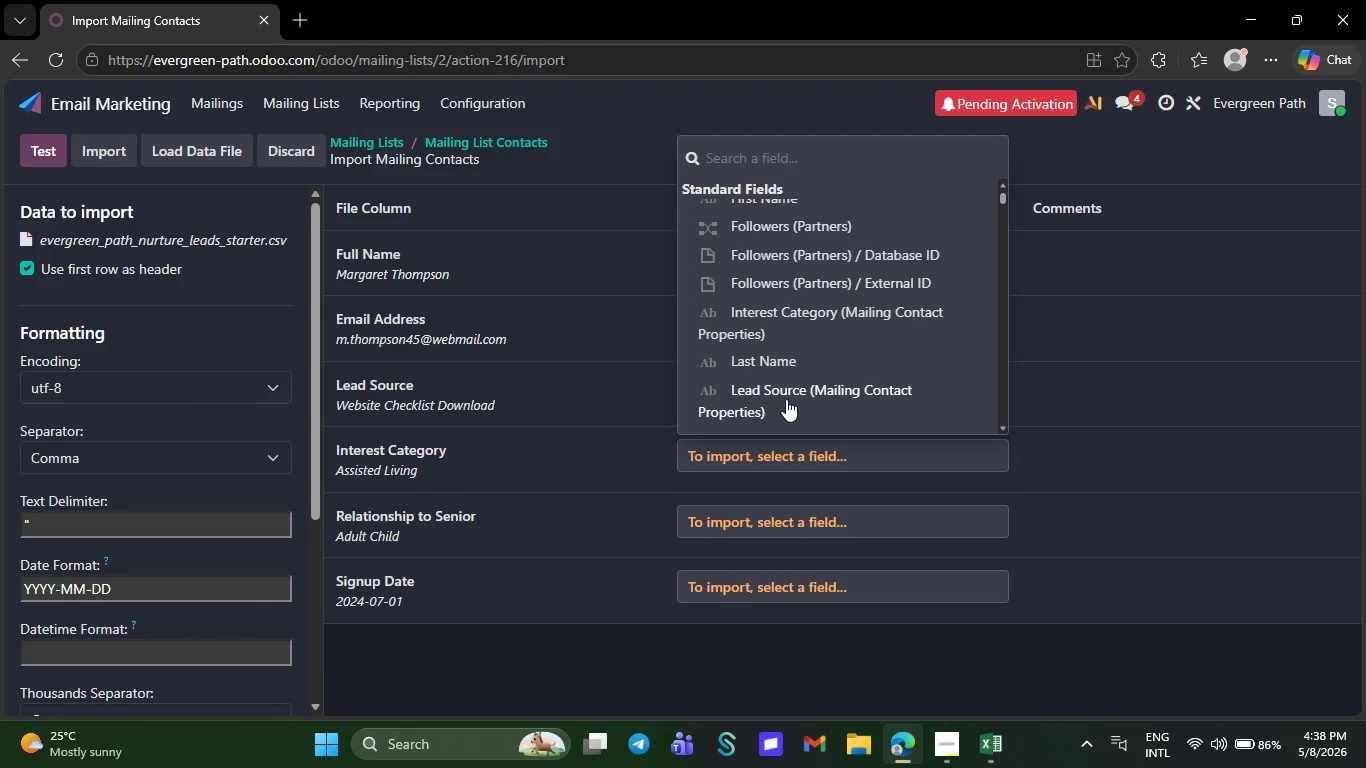 
left_click([823, 232])
 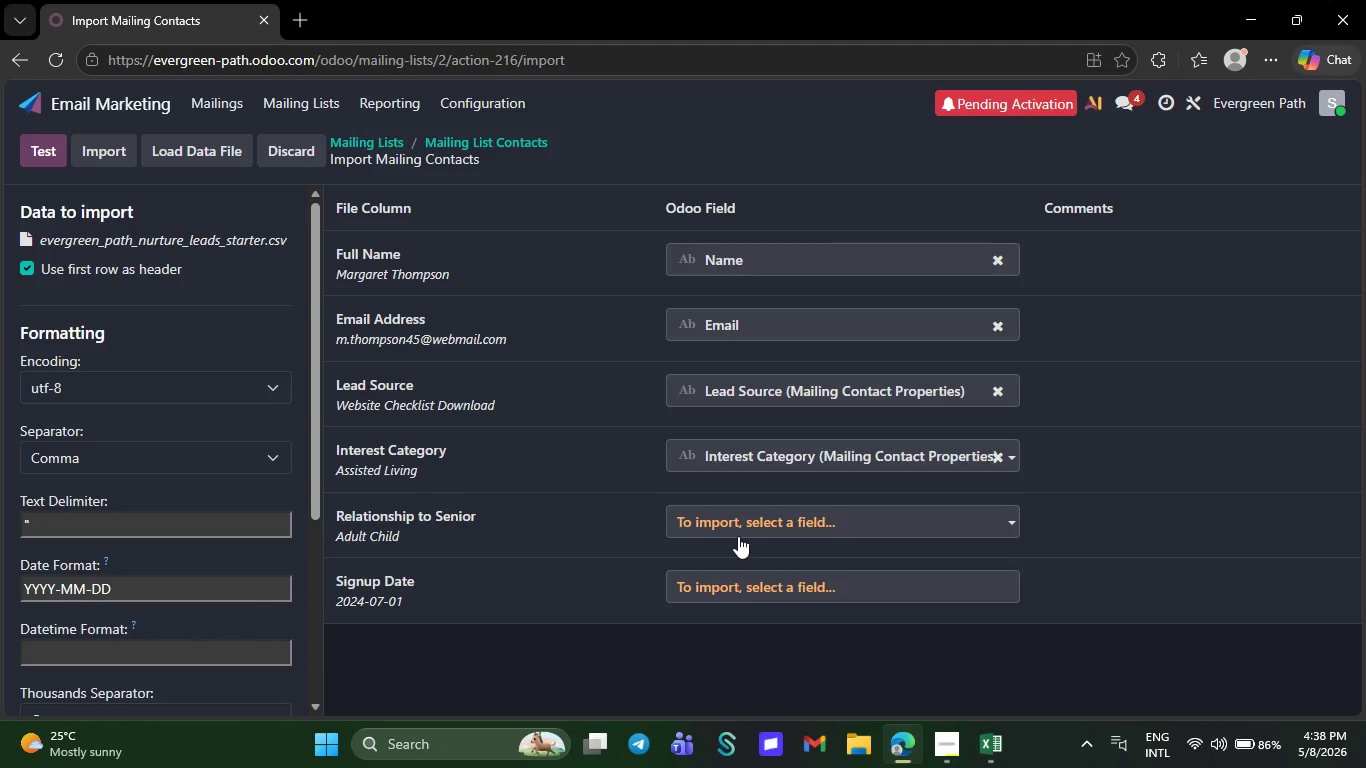 
left_click([738, 536])
 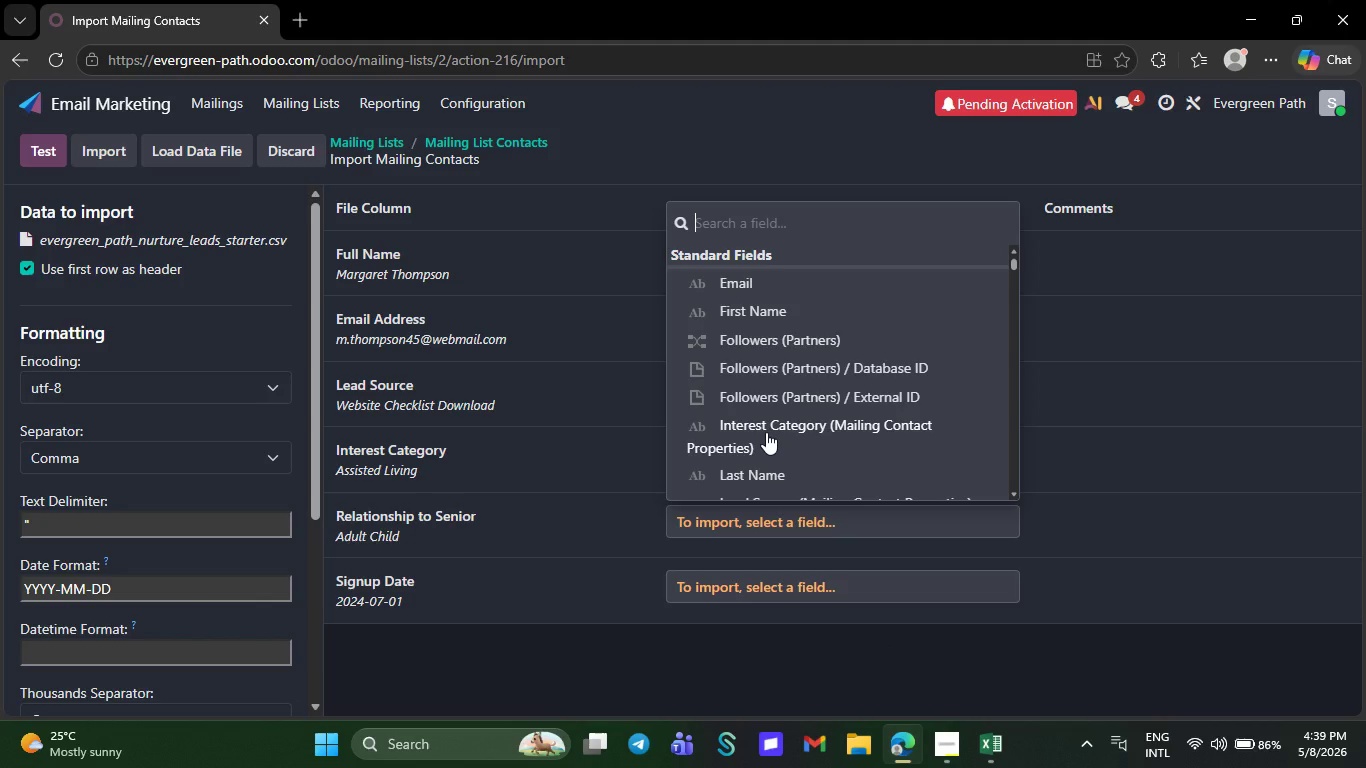 
wait(61.83)
 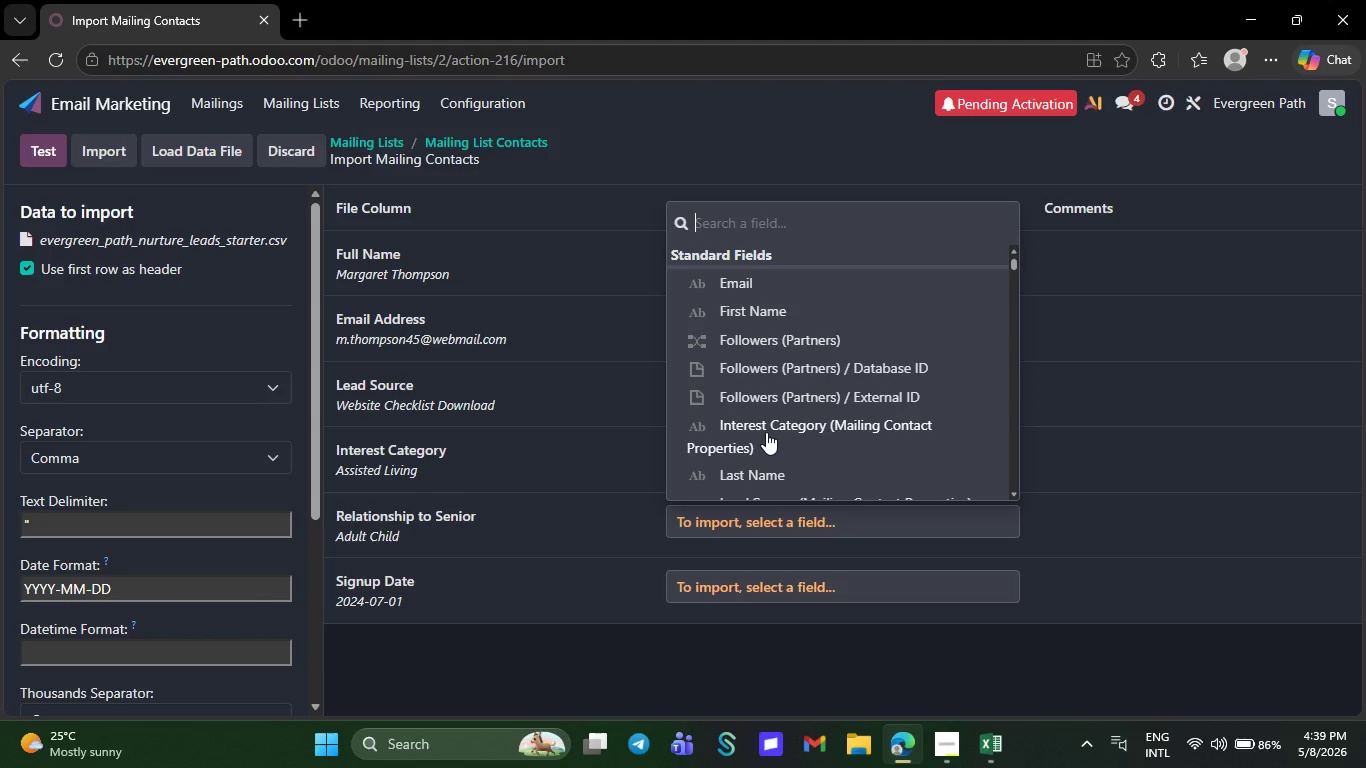 
left_click([773, 412])
 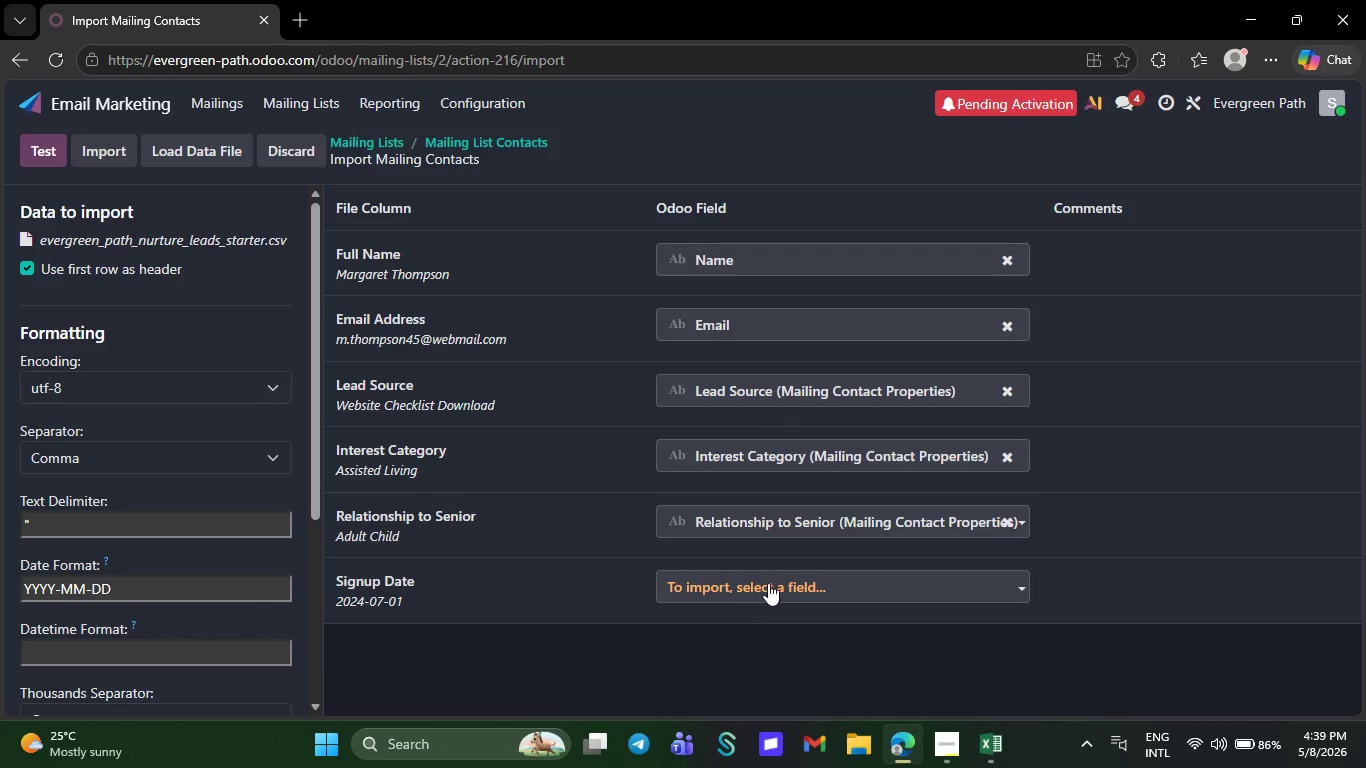 
left_click([768, 582])
 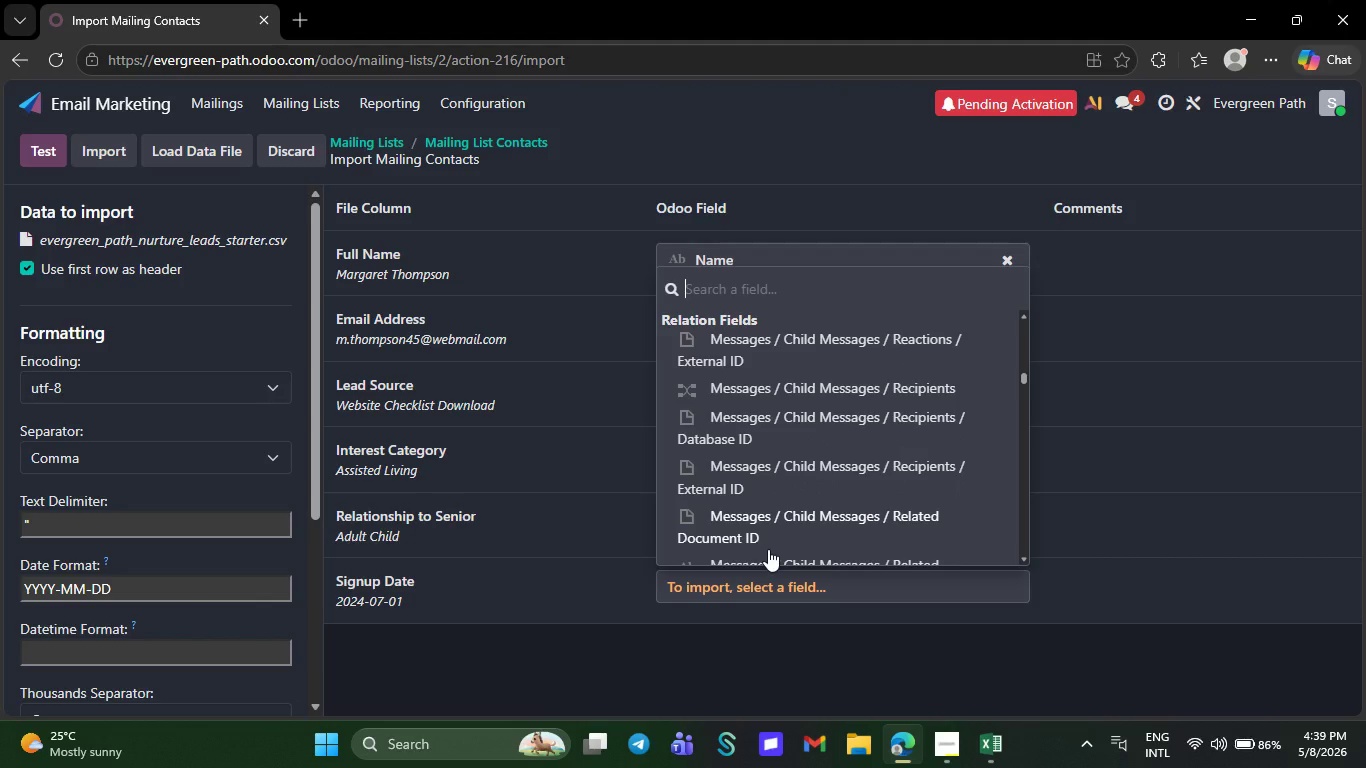 
wait(13.25)
 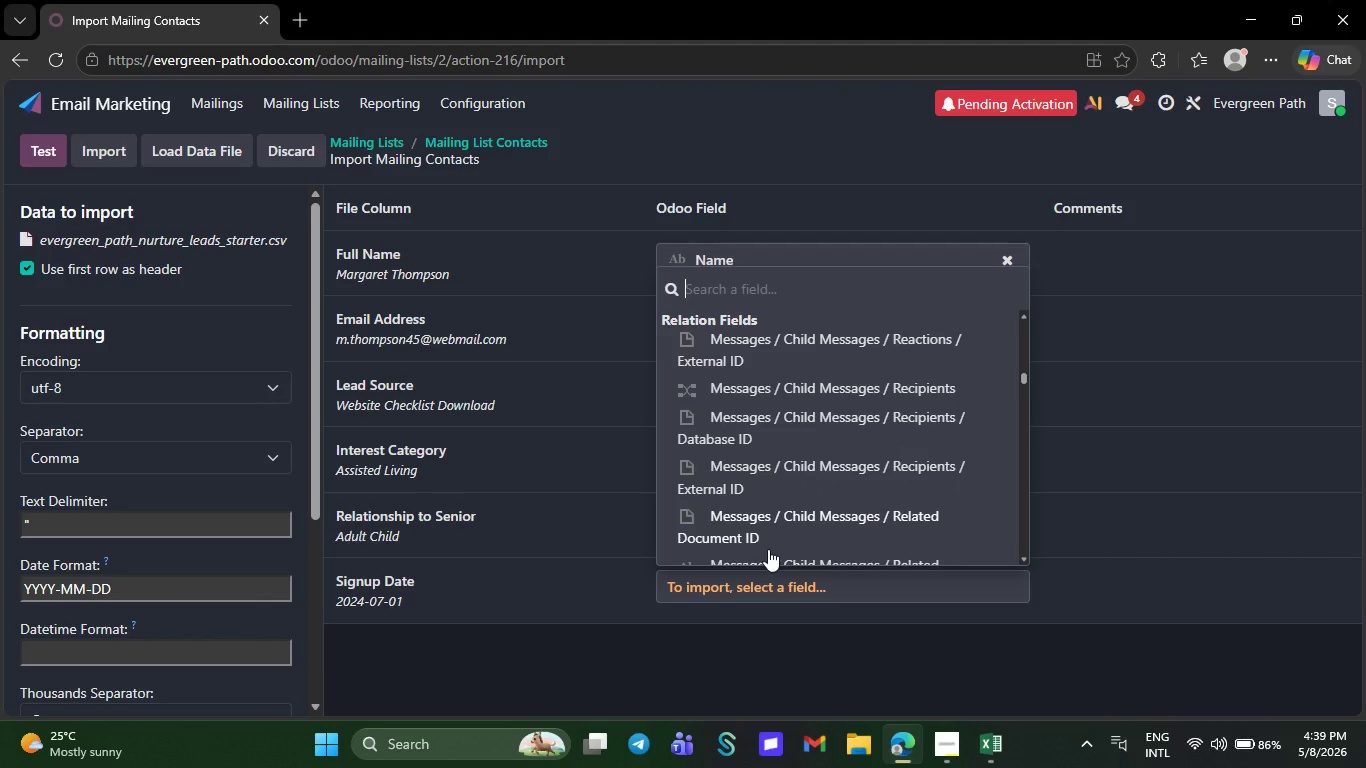 
type(sign)
 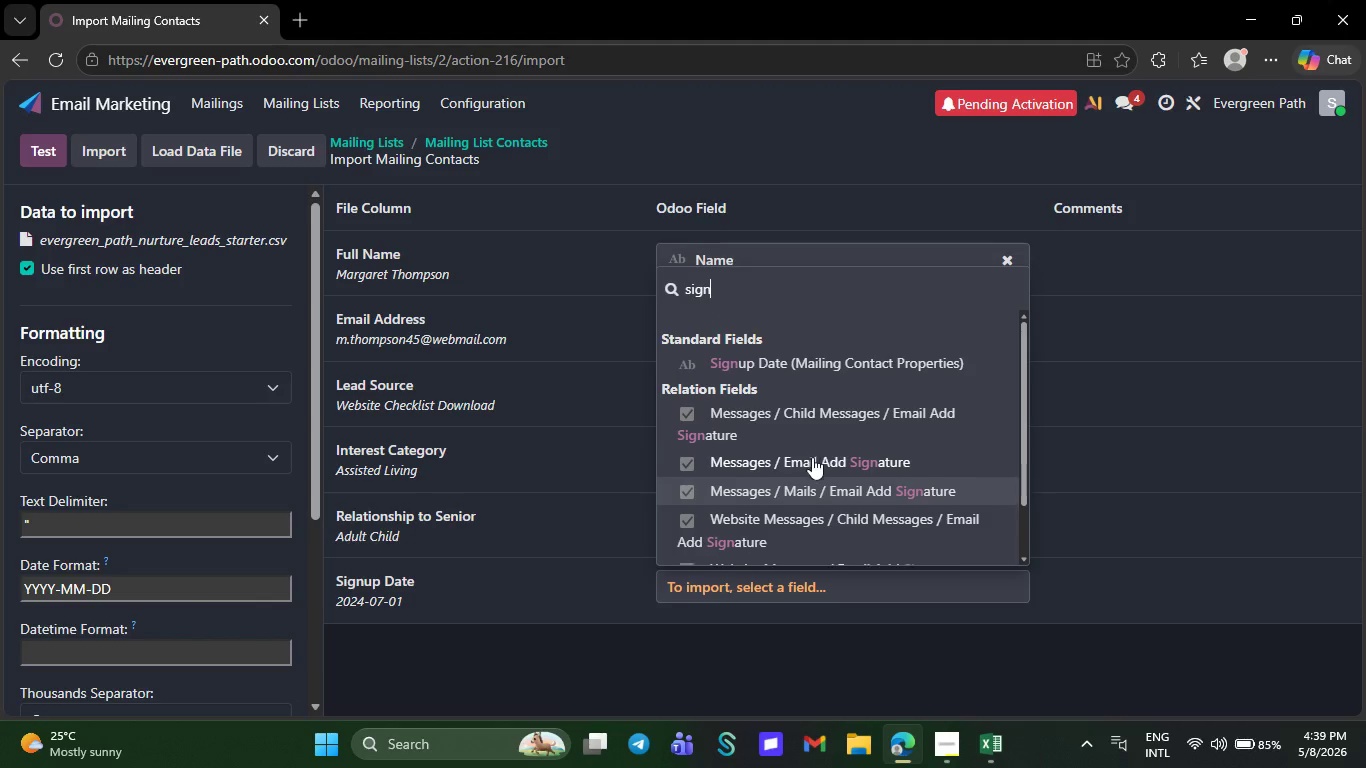 
wait(5.95)
 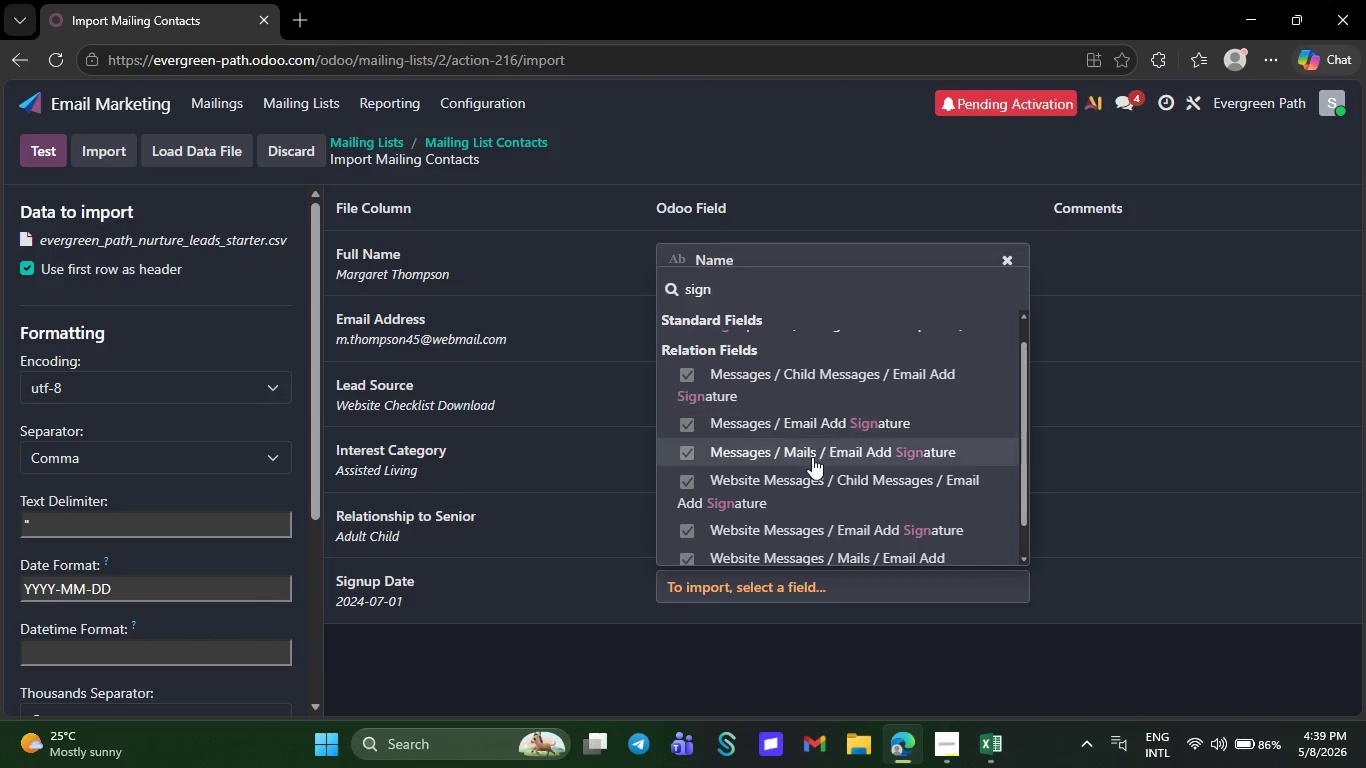 
left_click([825, 354])
 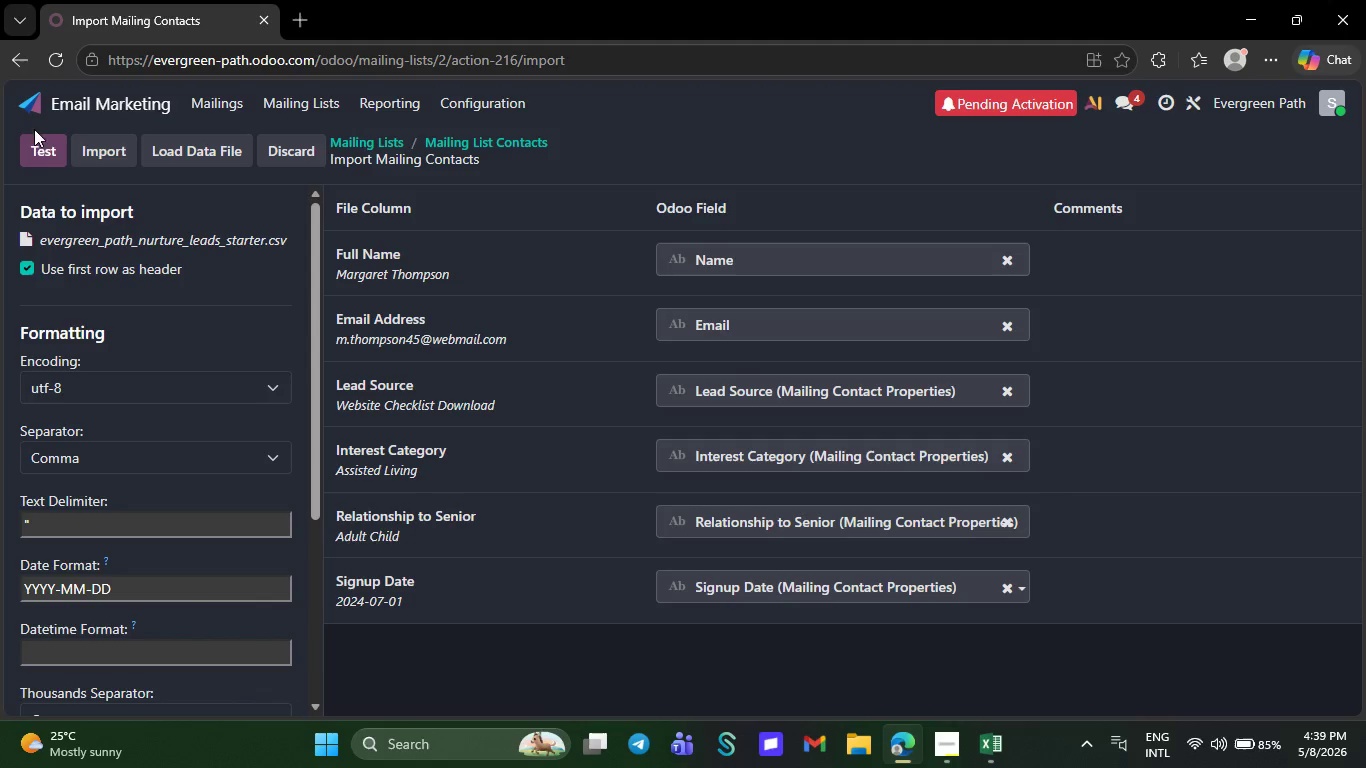 
left_click([43, 142])
 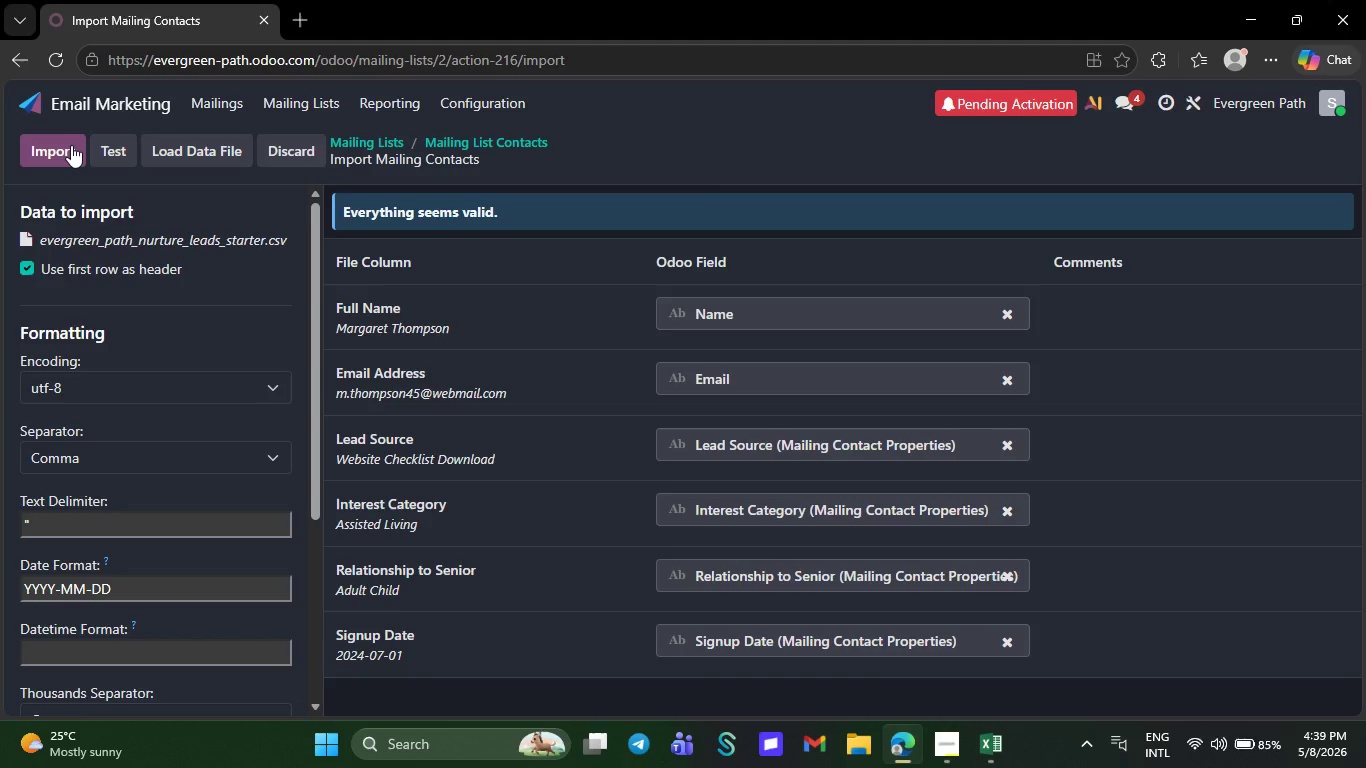 
left_click([69, 146])
 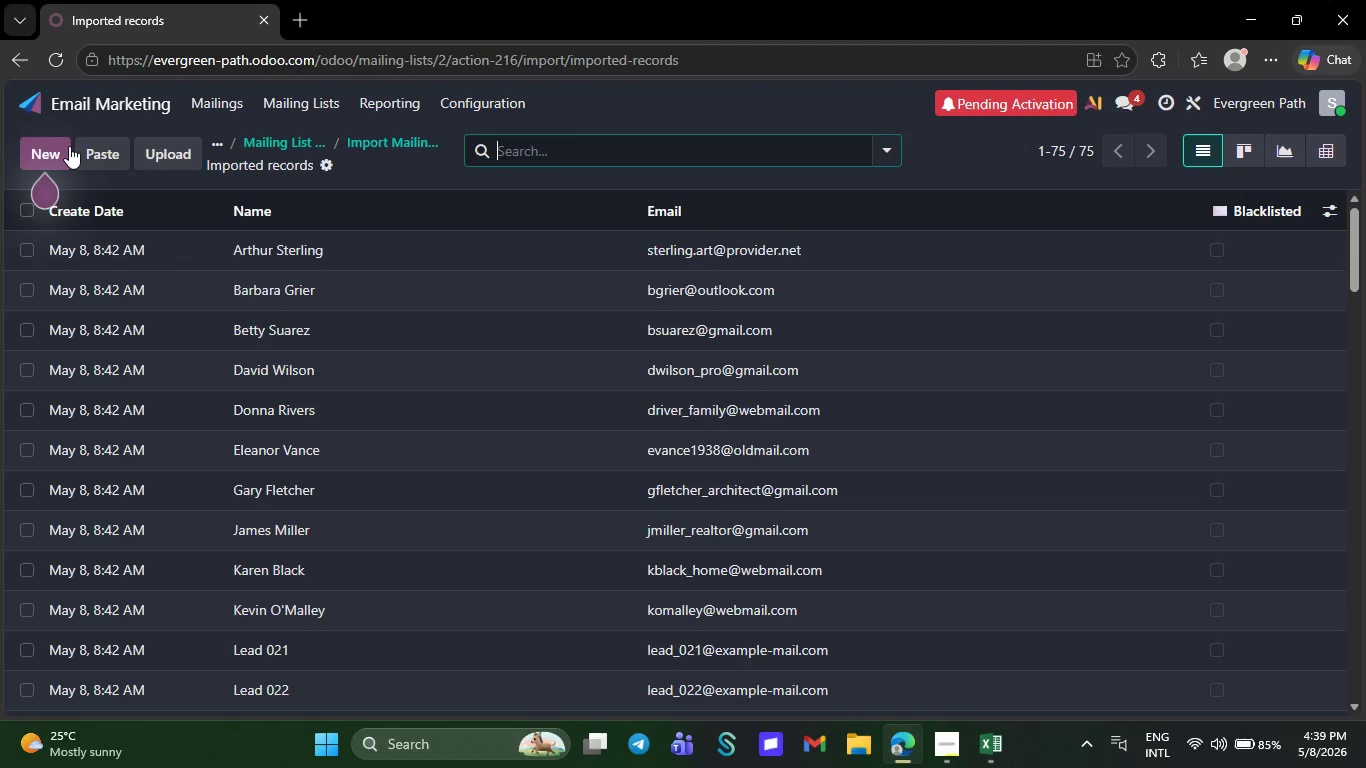 
wait(20.3)
 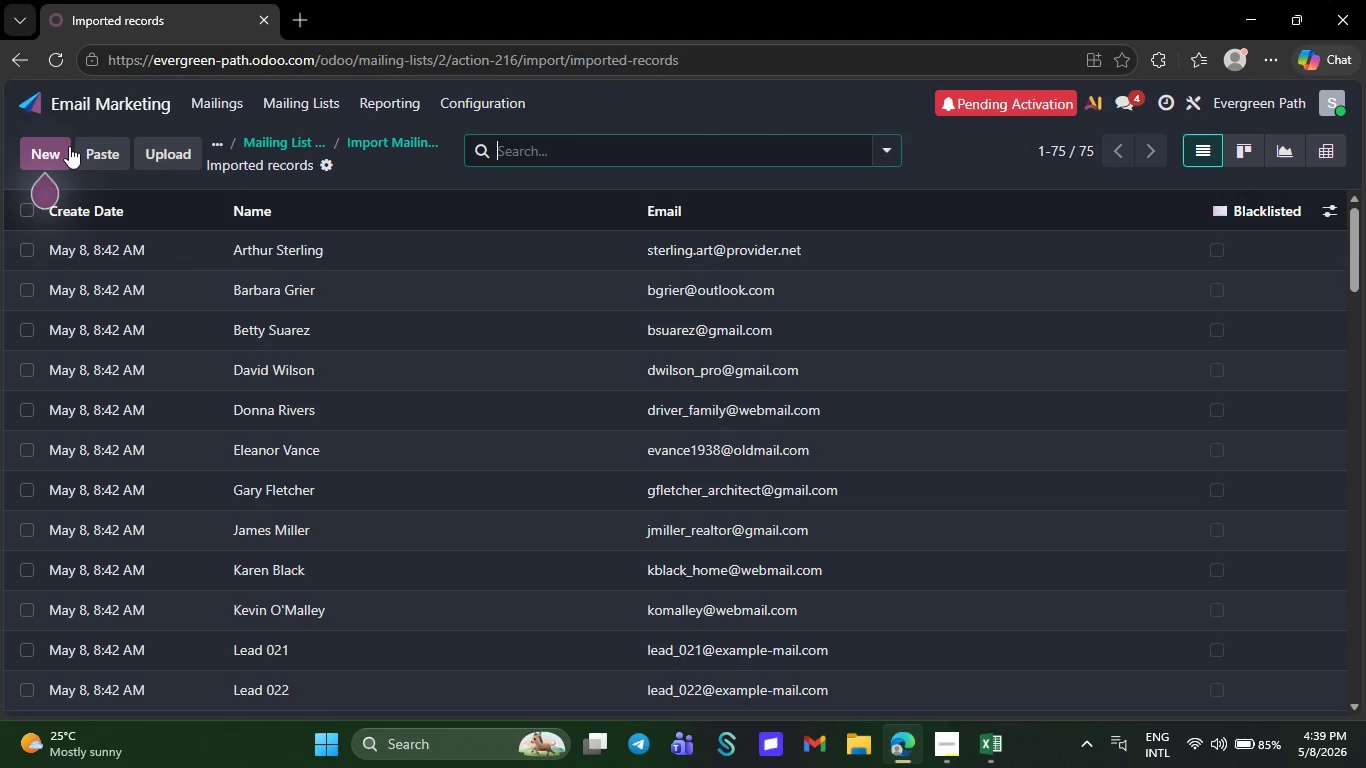 
left_click([1339, 215])
 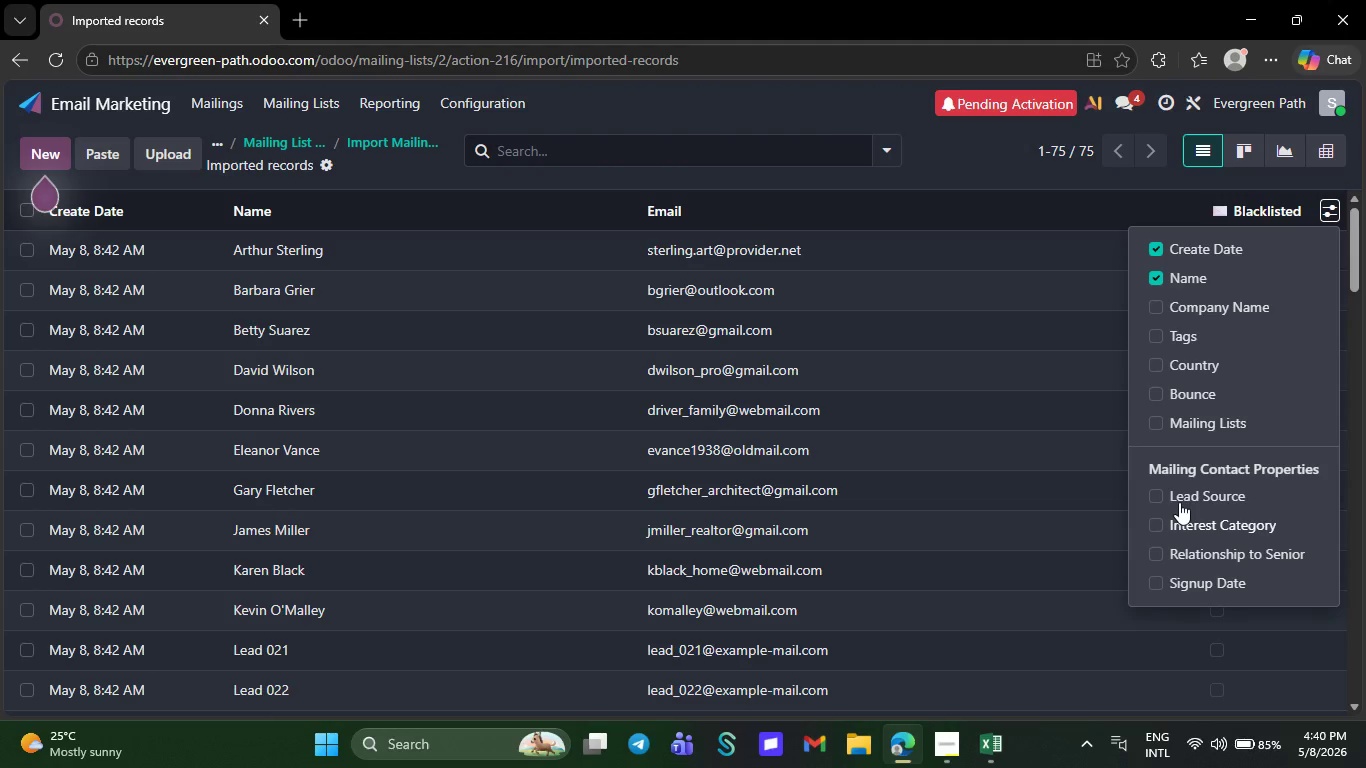 
left_click([1156, 490])
 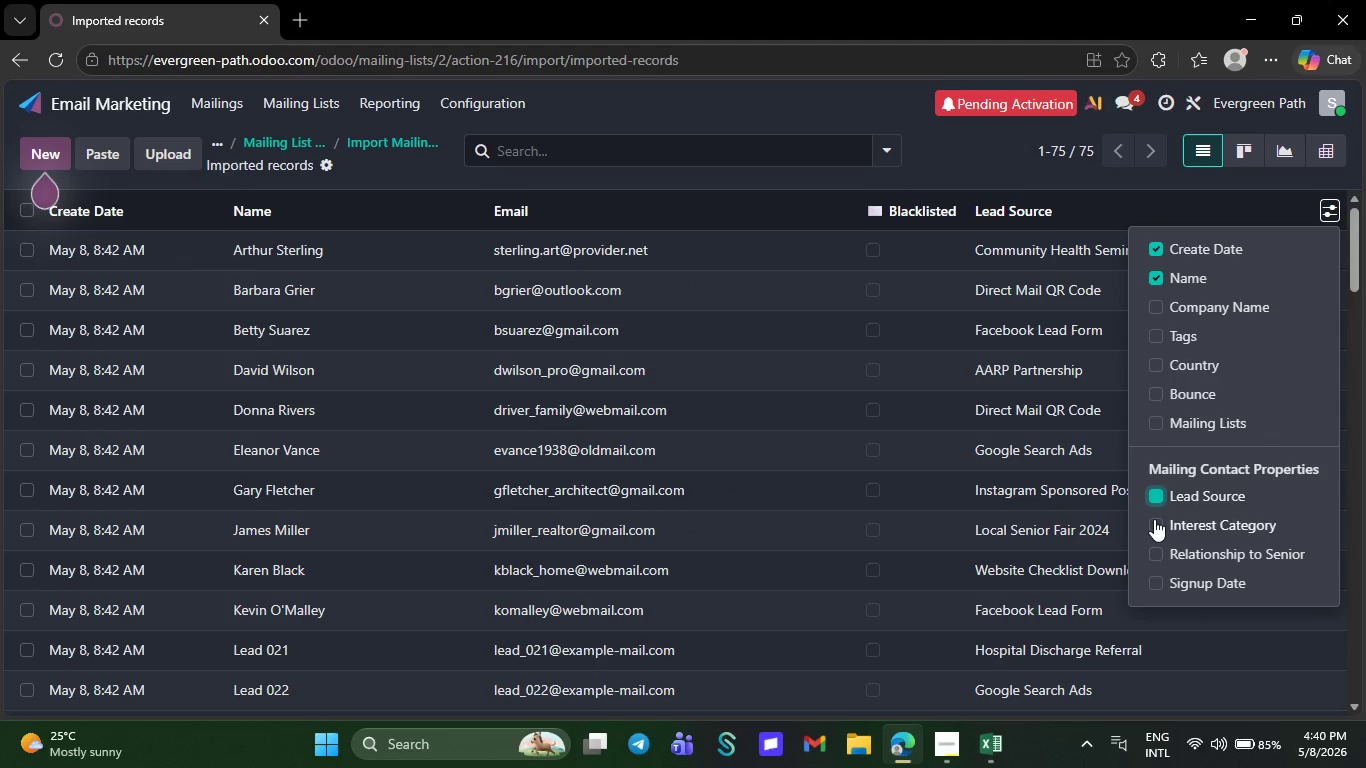 
left_click([1154, 519])
 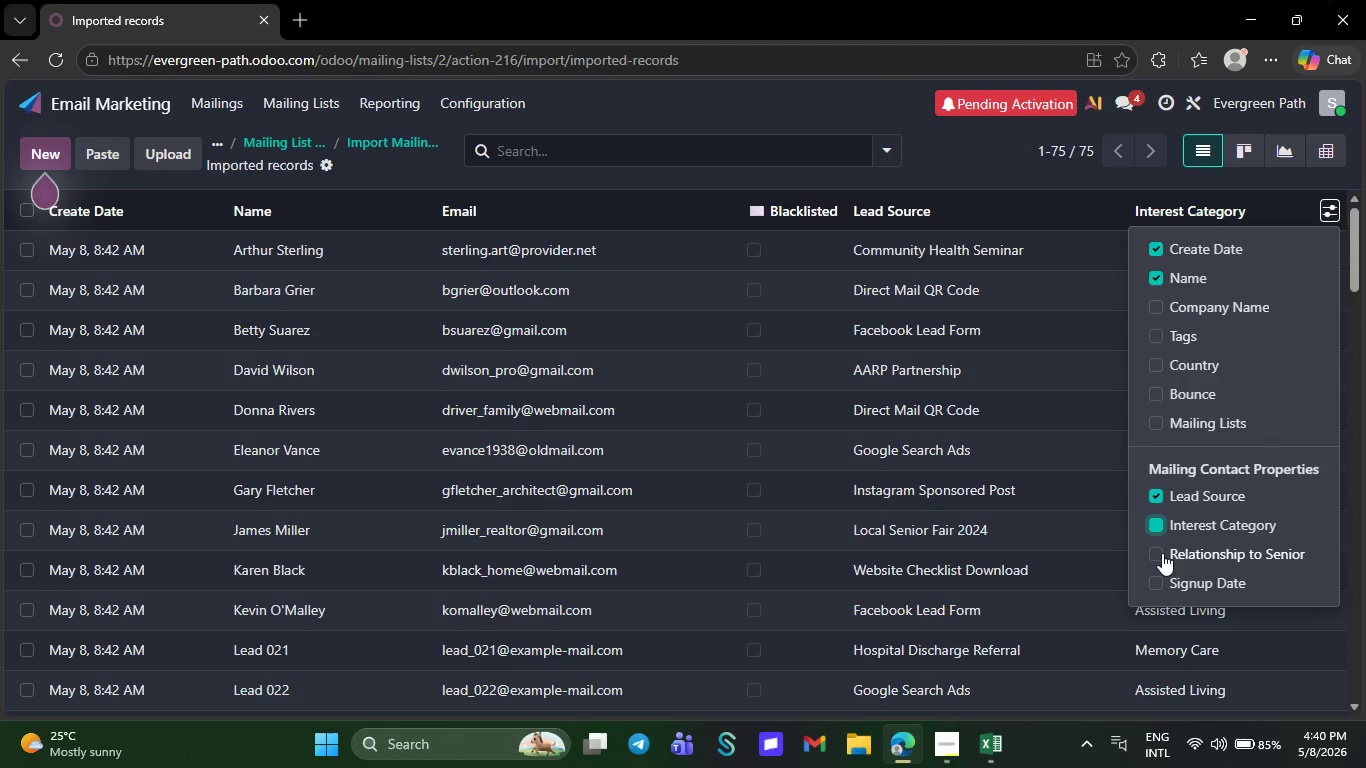 
left_click([1162, 553])
 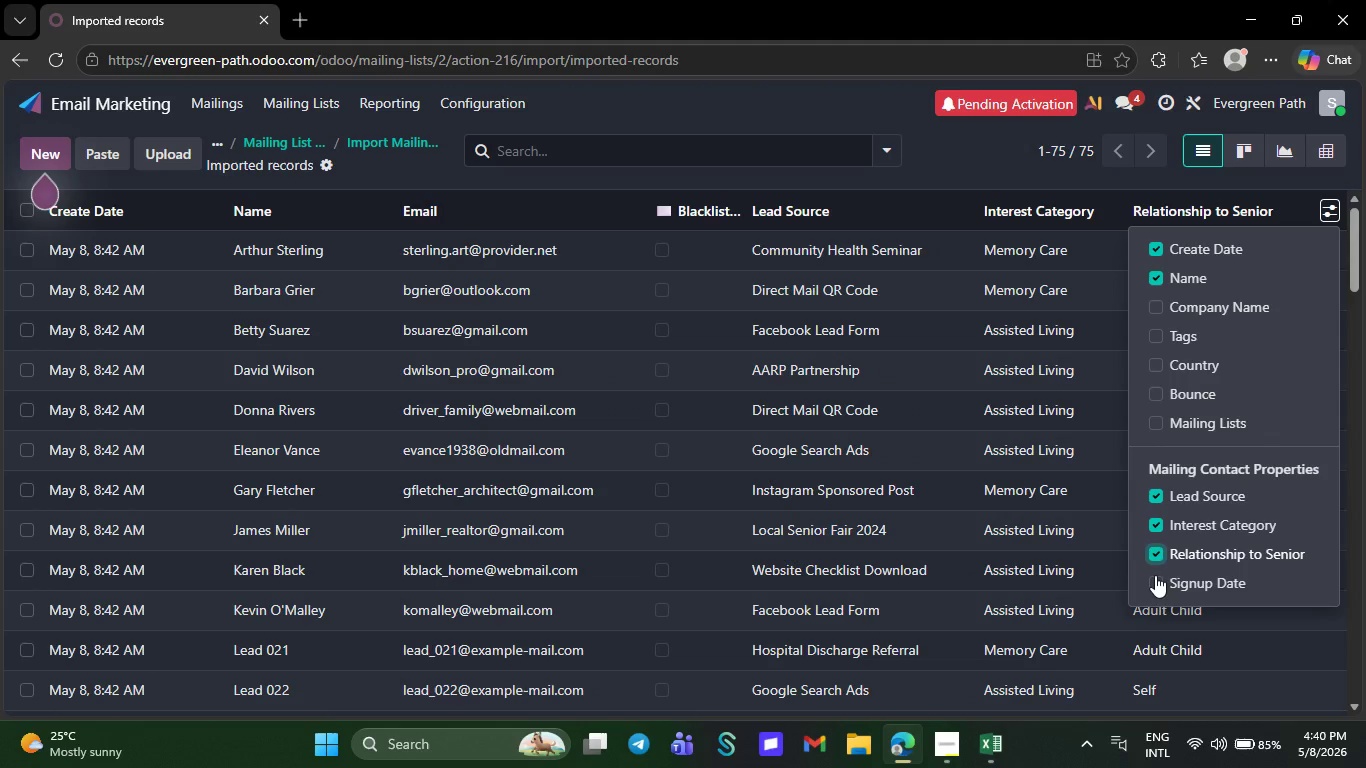 
left_click([1154, 582])
 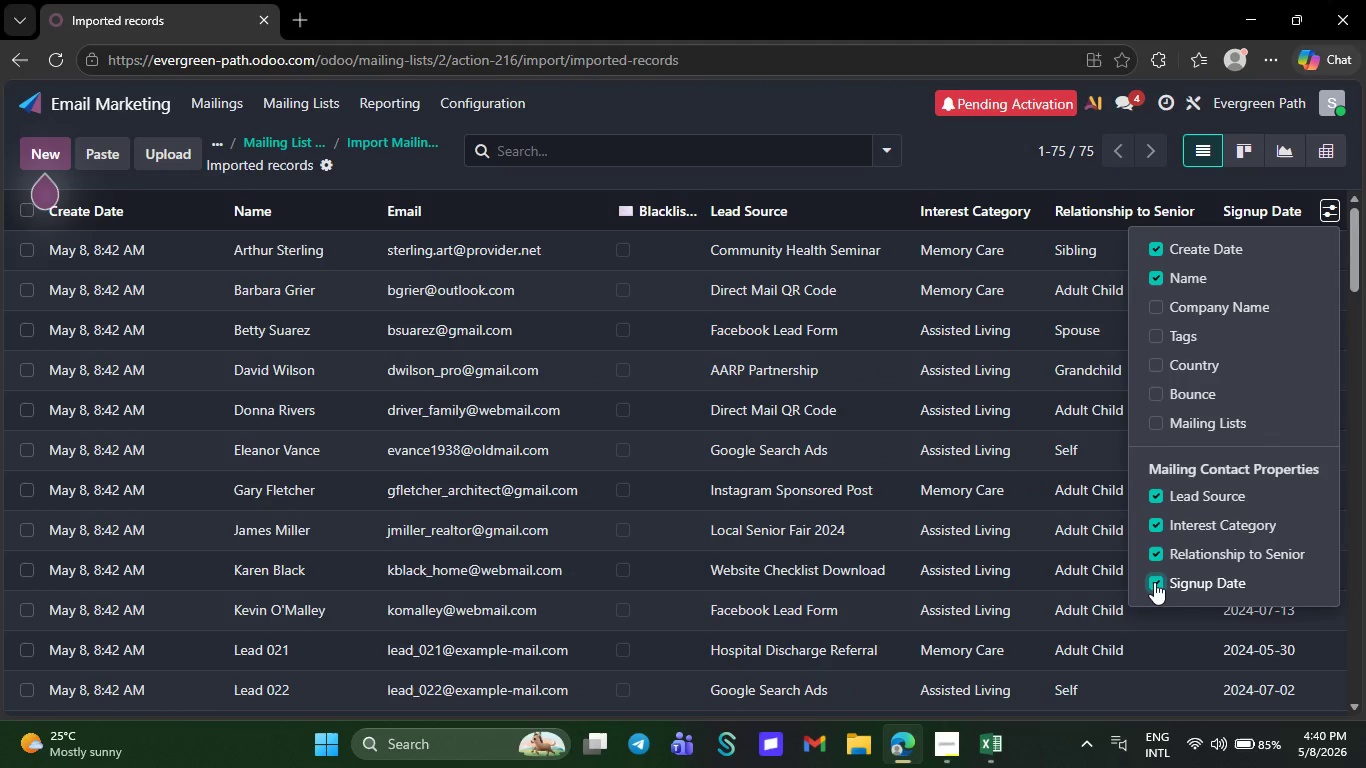 
left_click([703, 96])
 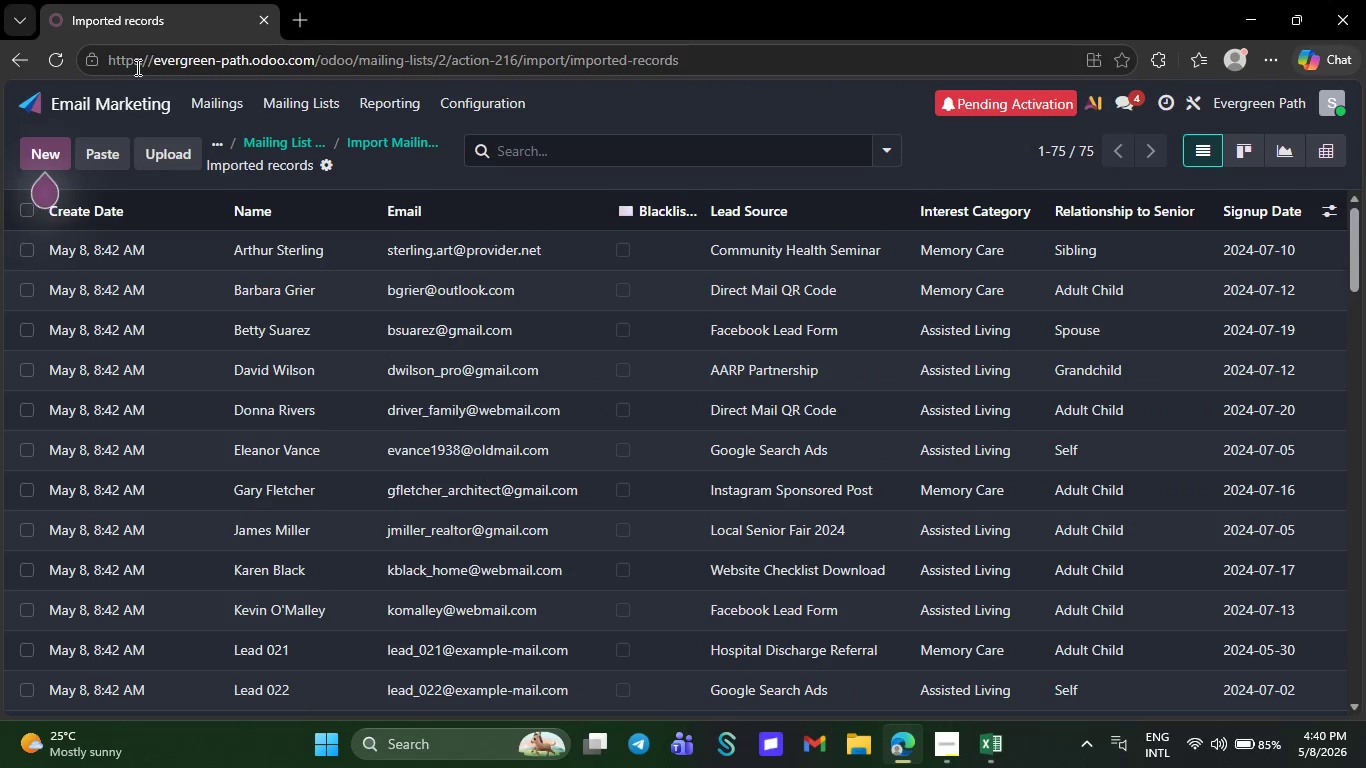 
left_click([110, 96])
 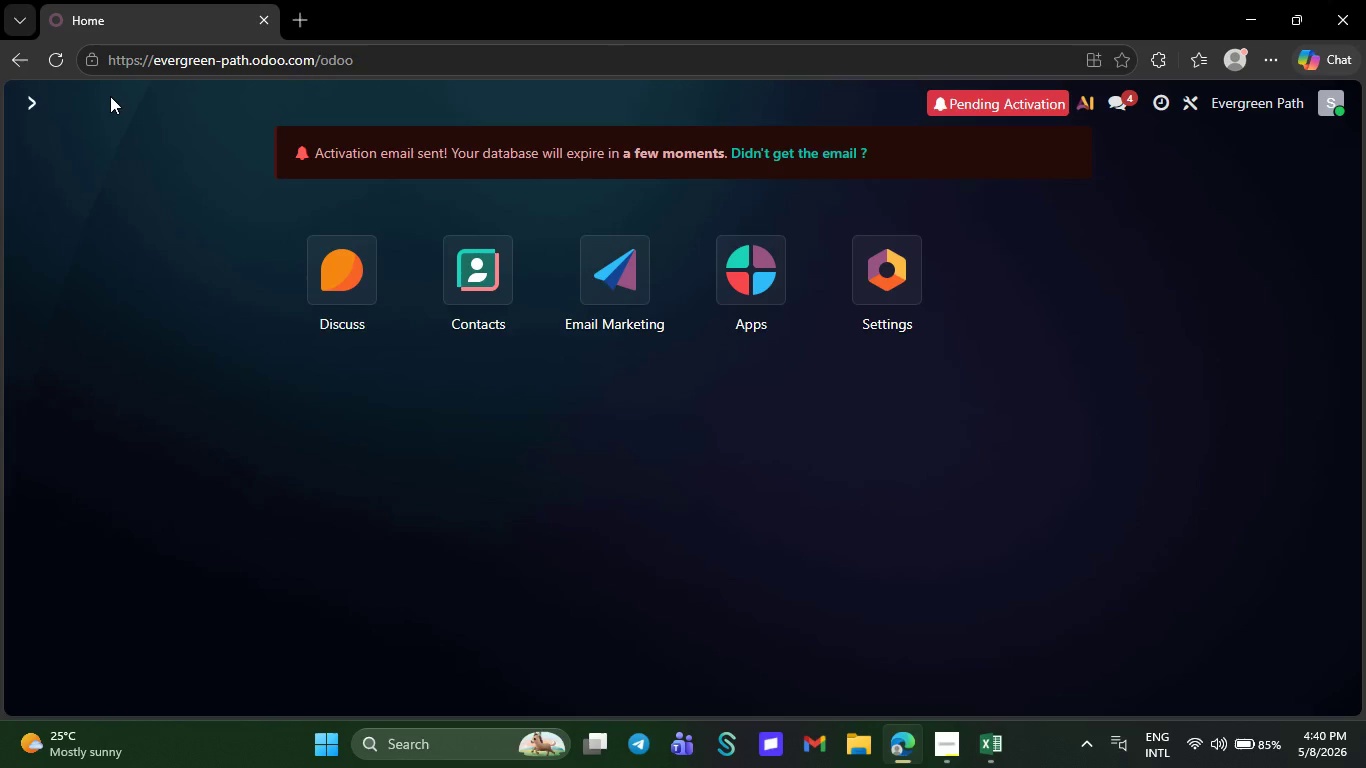 
wait(24.91)
 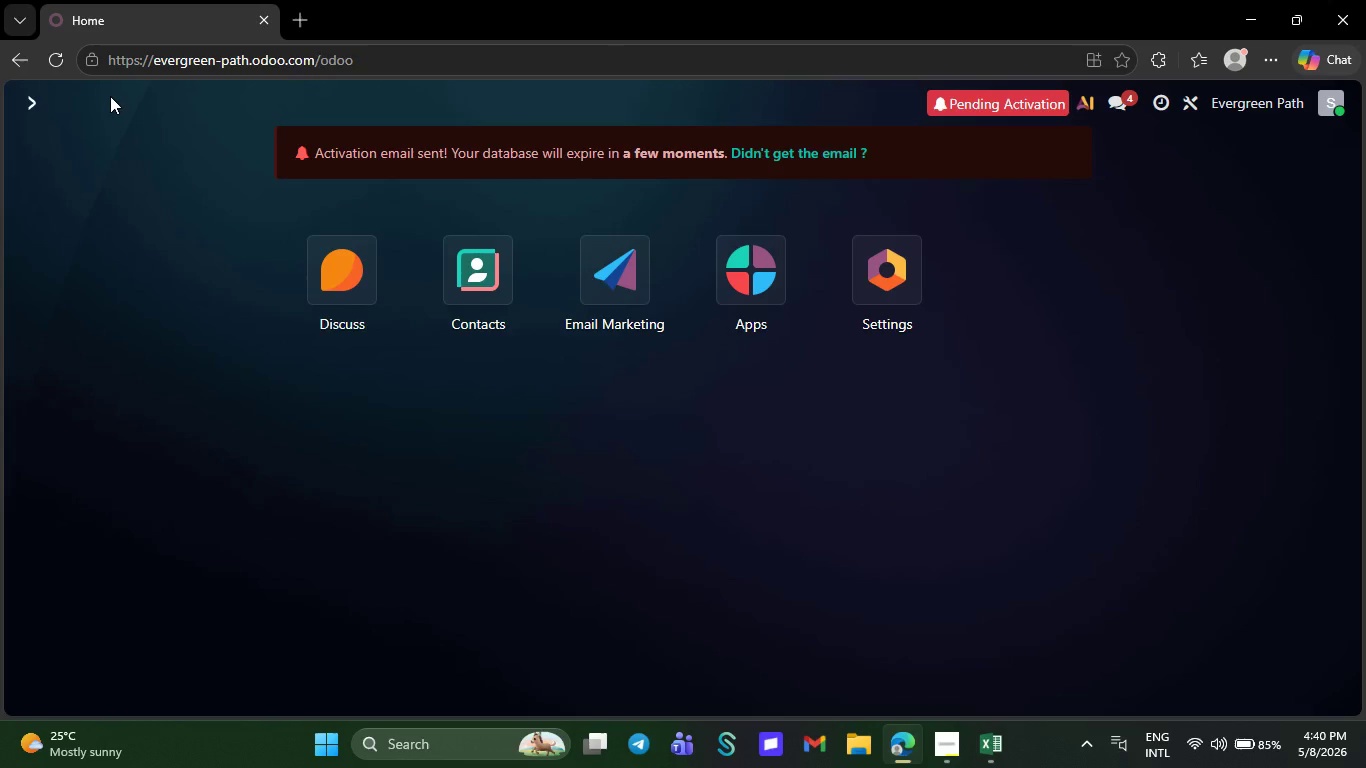 
left_click([626, 445])
 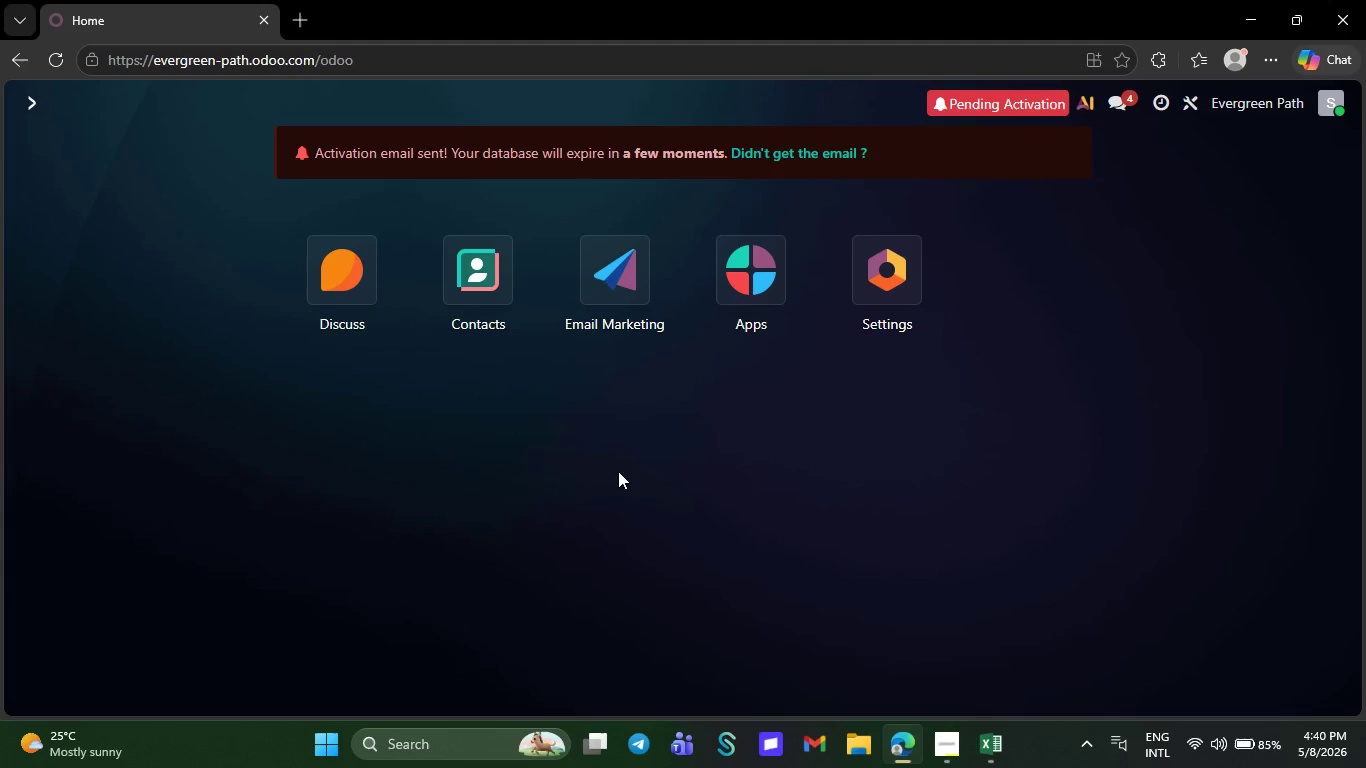 
wait(11.16)
 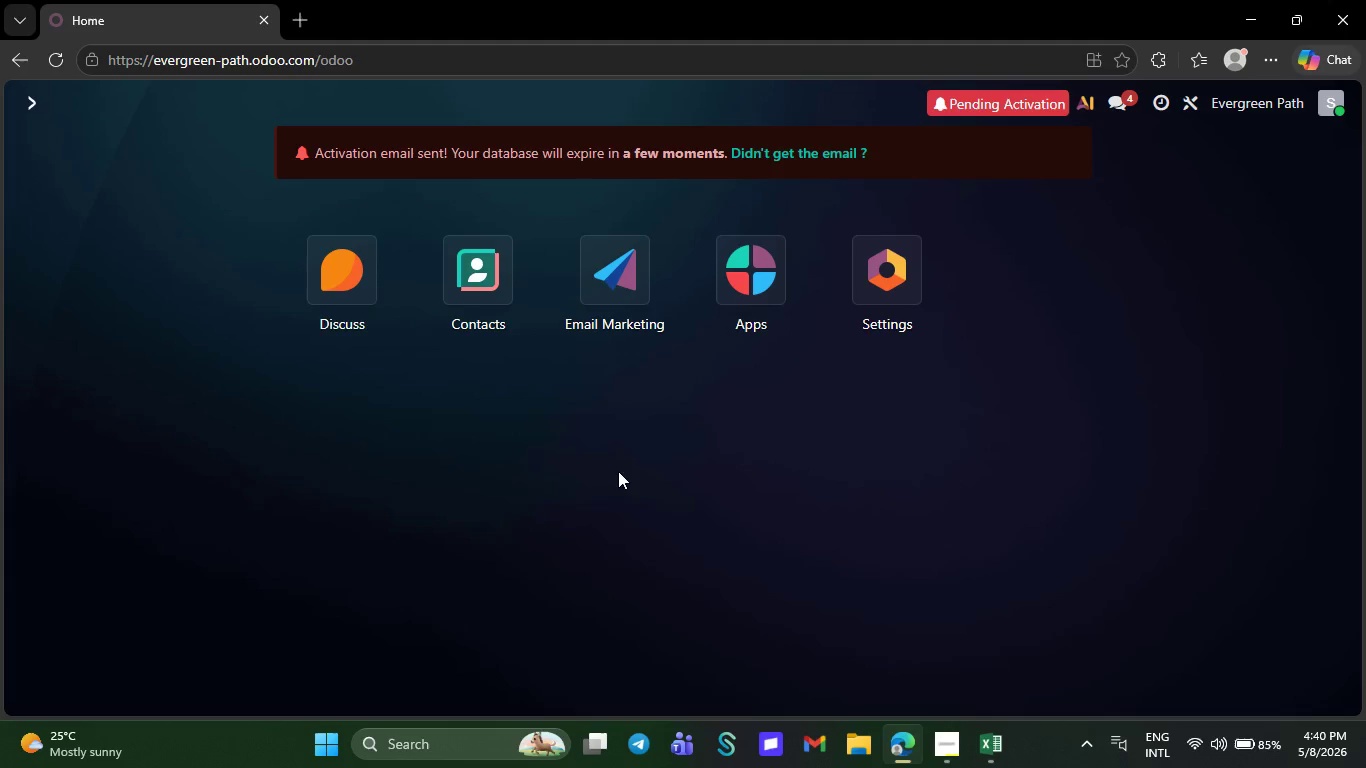 
left_click([608, 293])
 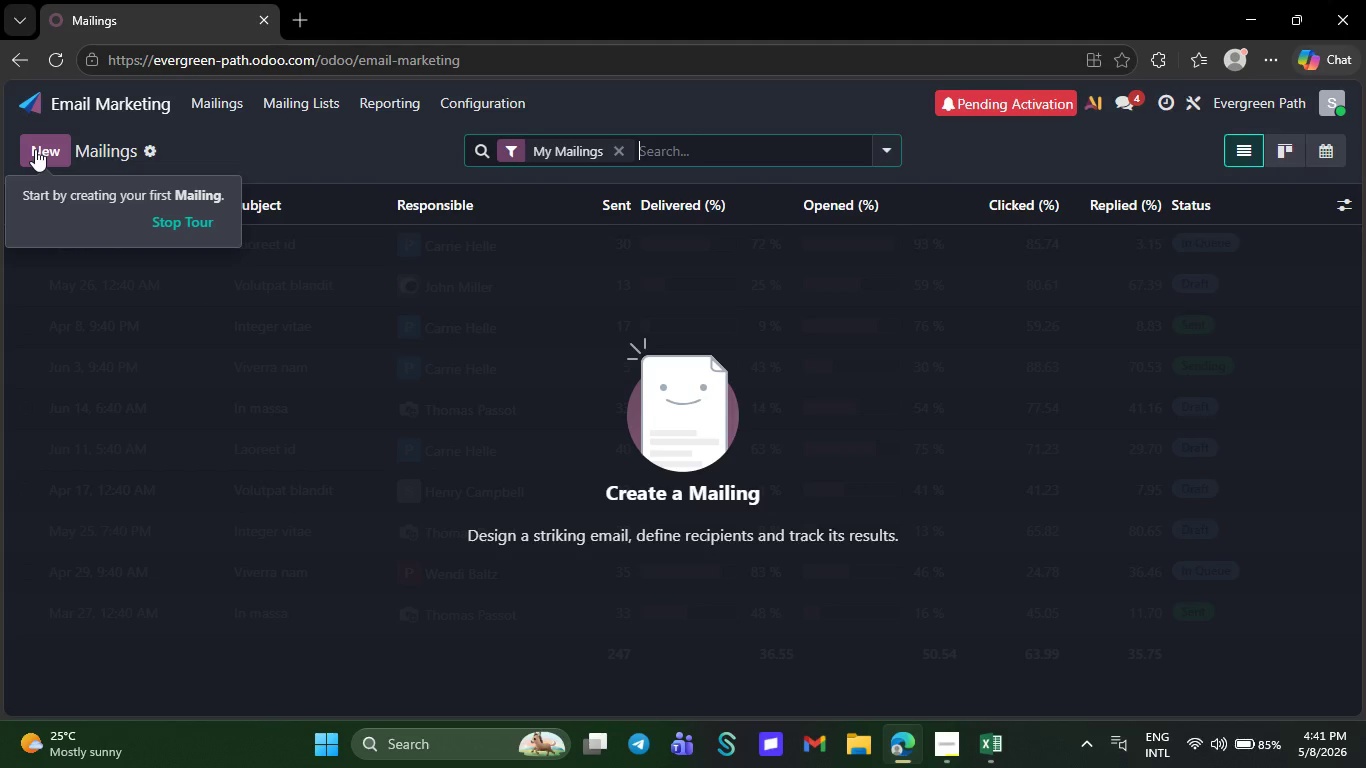 
wait(22.28)
 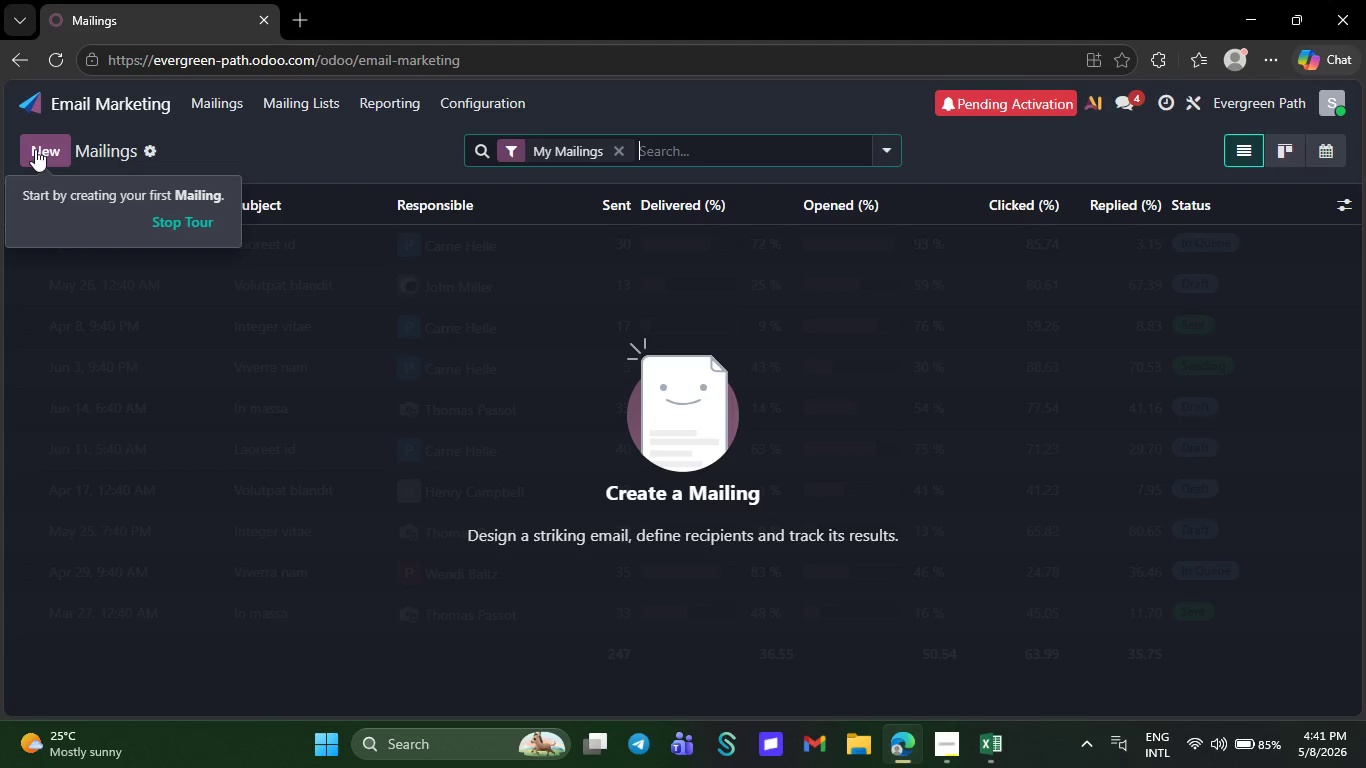 
left_click([35, 149])
 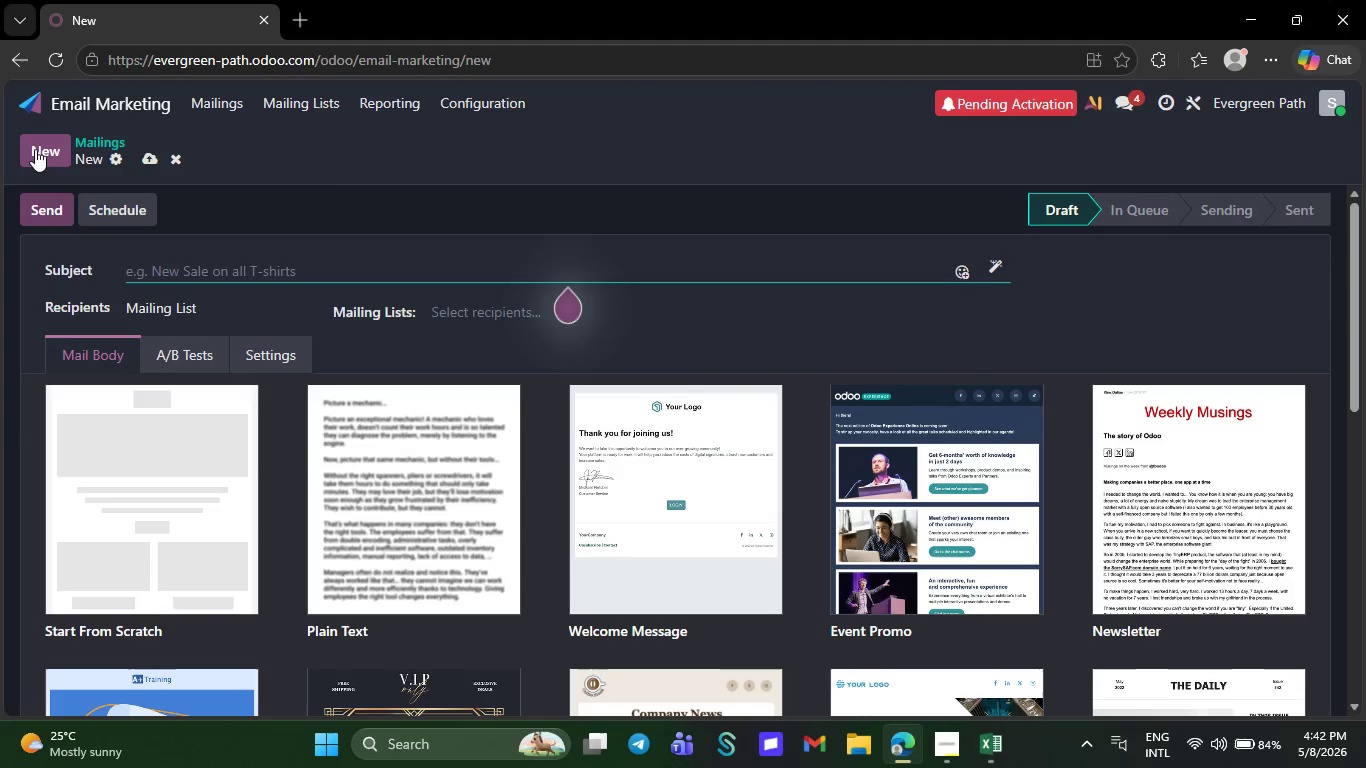 
wait(97.92)
 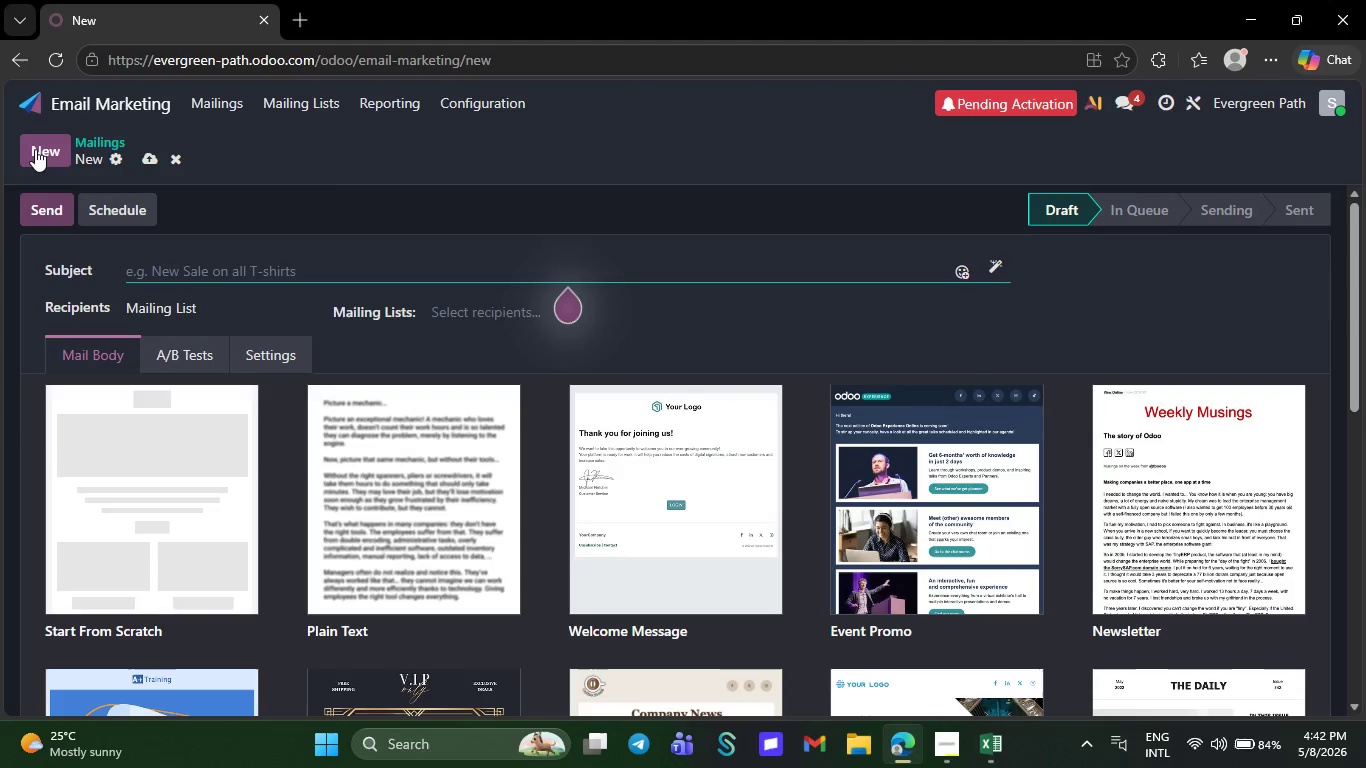 
type(welco)
key(Backspace)
key(Backspace)
key(Backspace)
key(Backspace)
key(Backspace)
key(Tab)
type(W)
 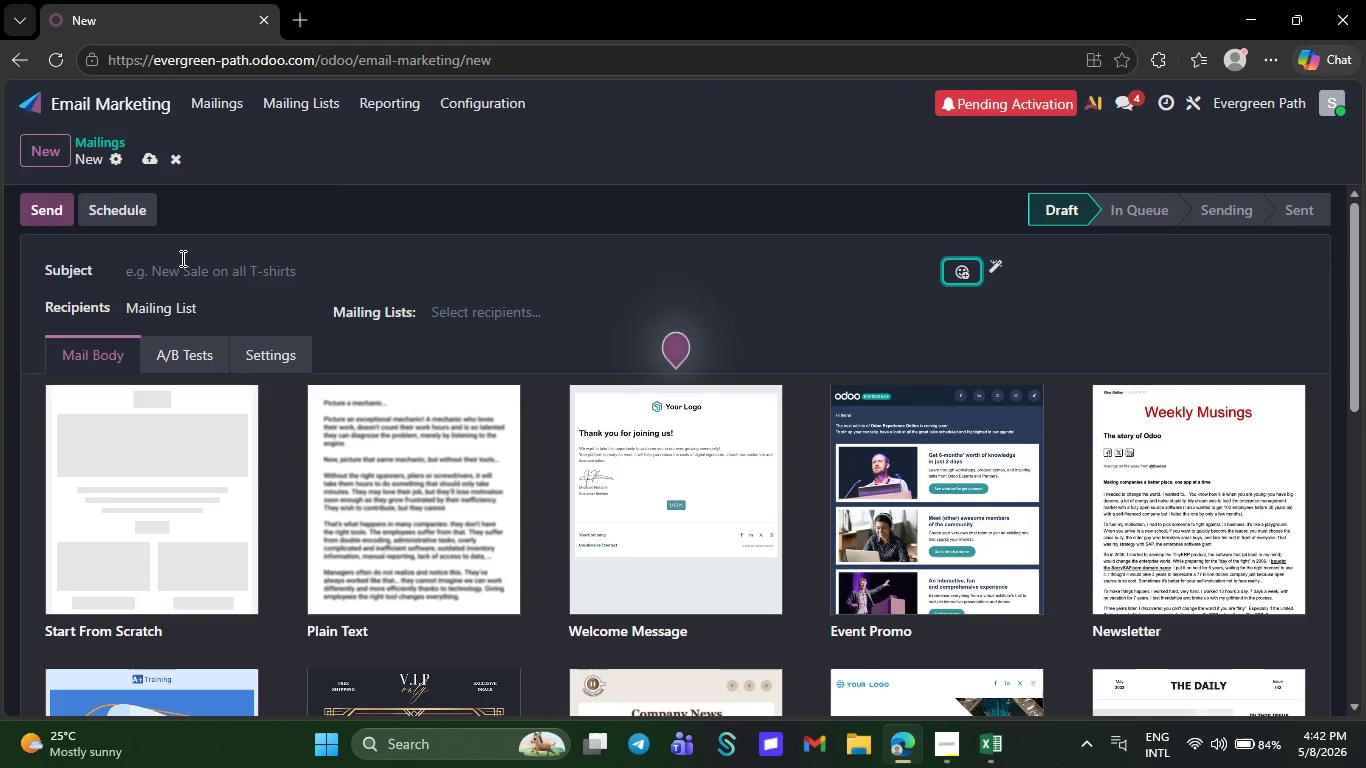 
left_click([180, 259])
 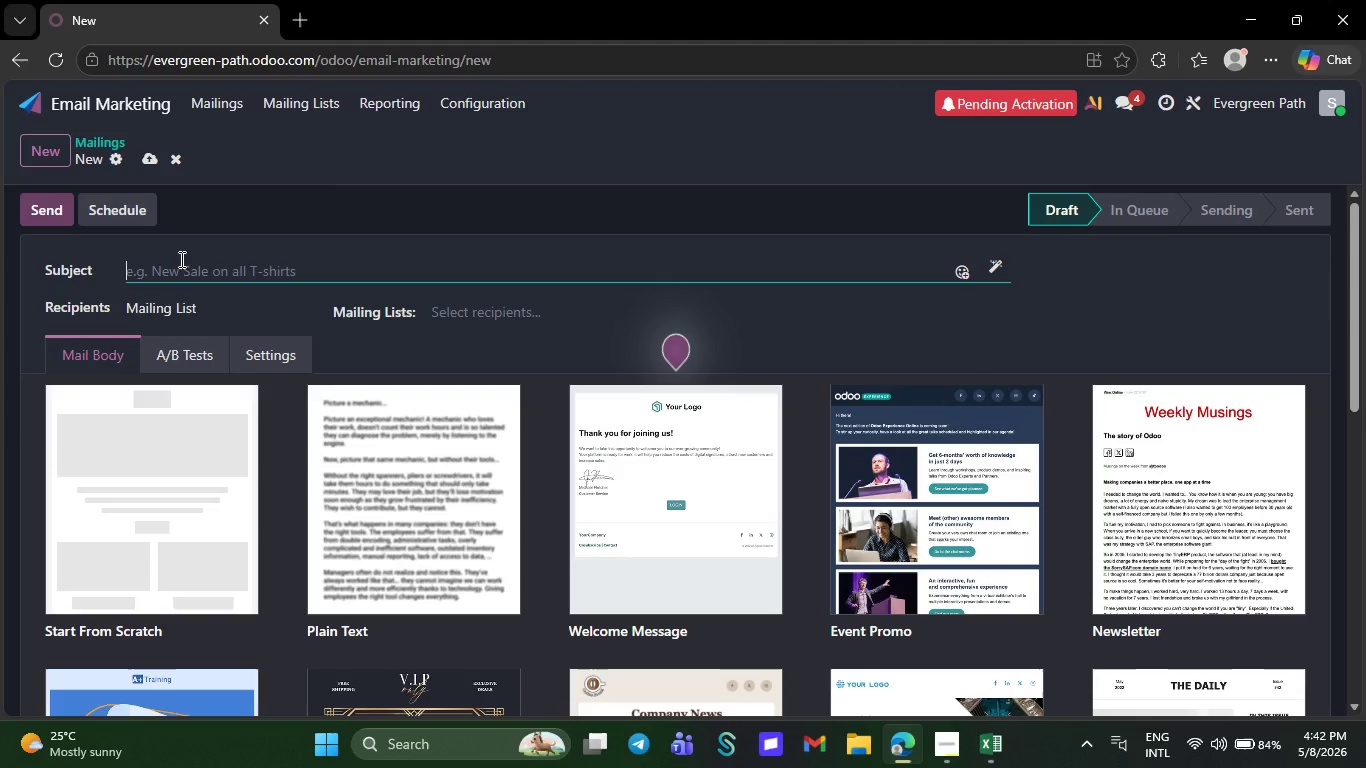 
type(Welcome)
 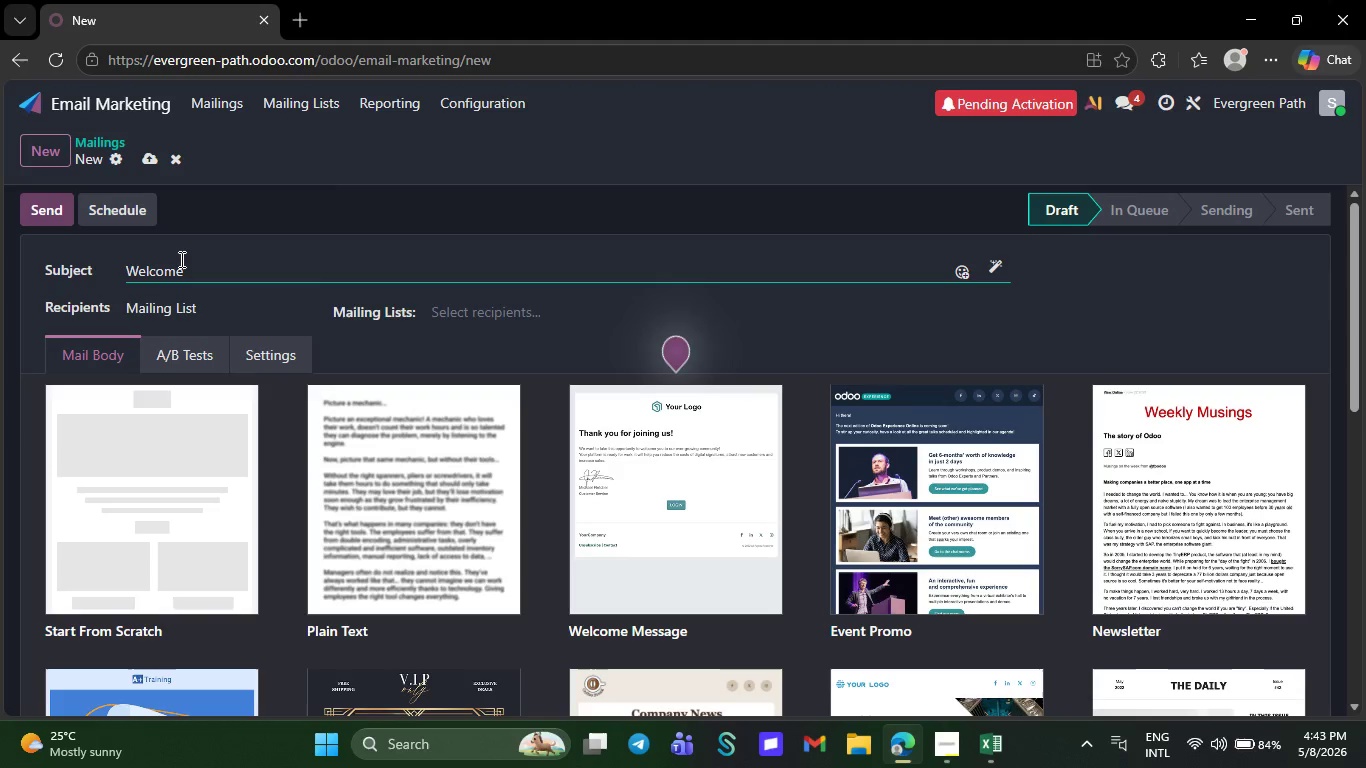 
type( to e)
key(Backspace)
type(Eve)
 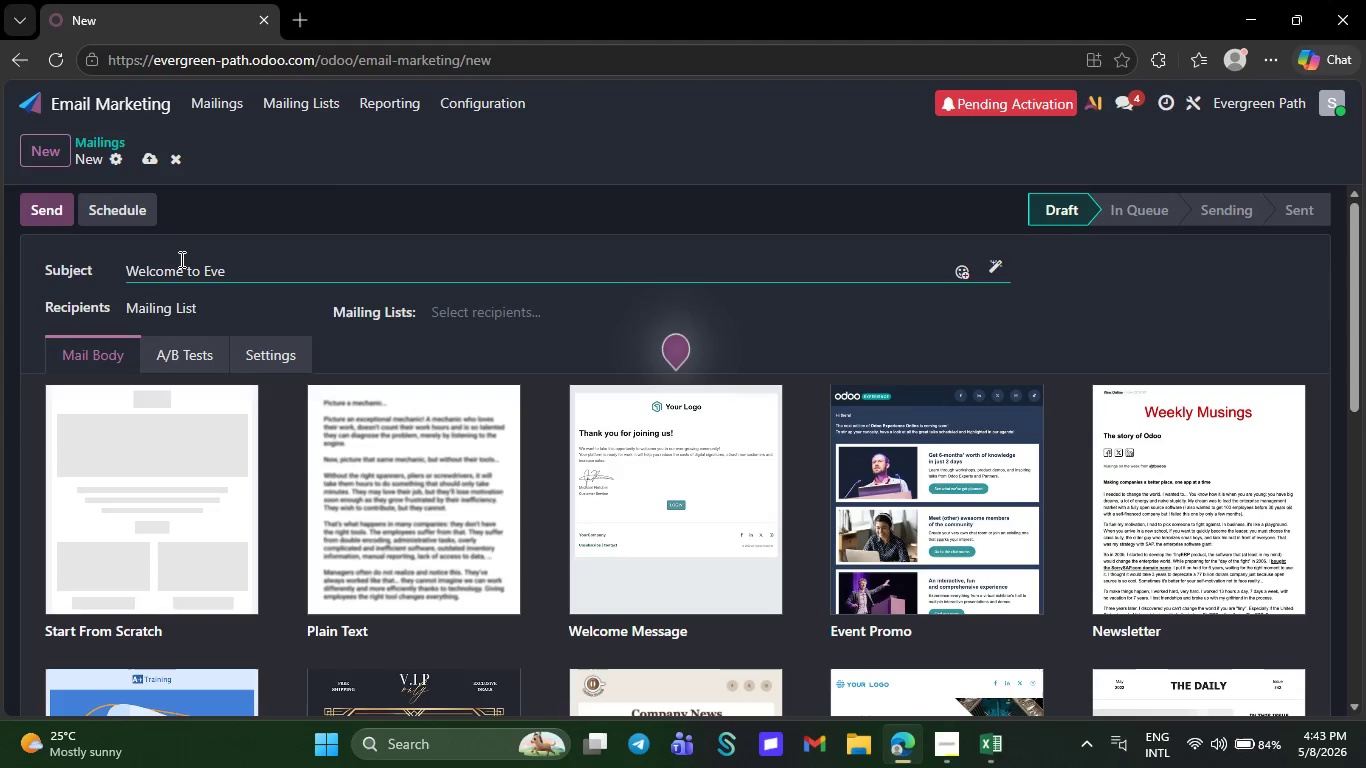 
type(rgreen Path)
 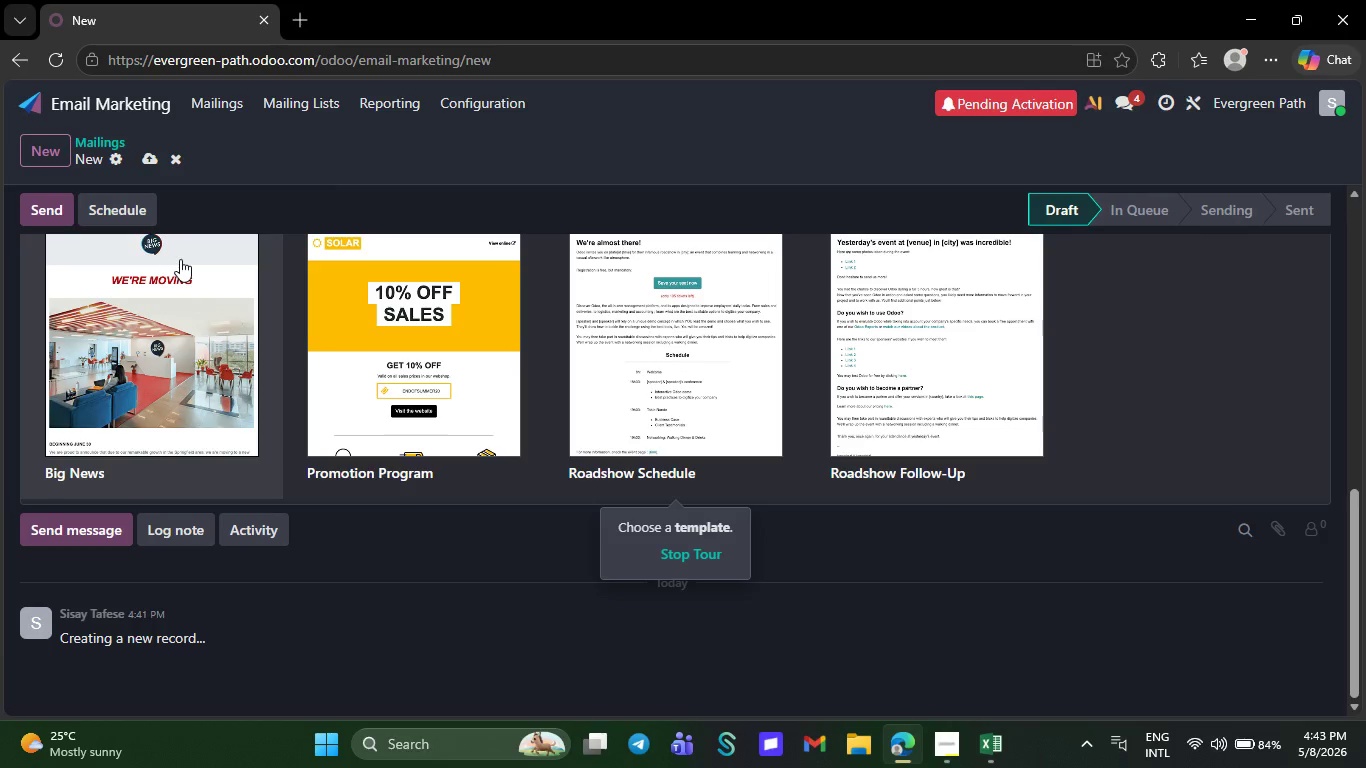 
left_click([170, 302])
 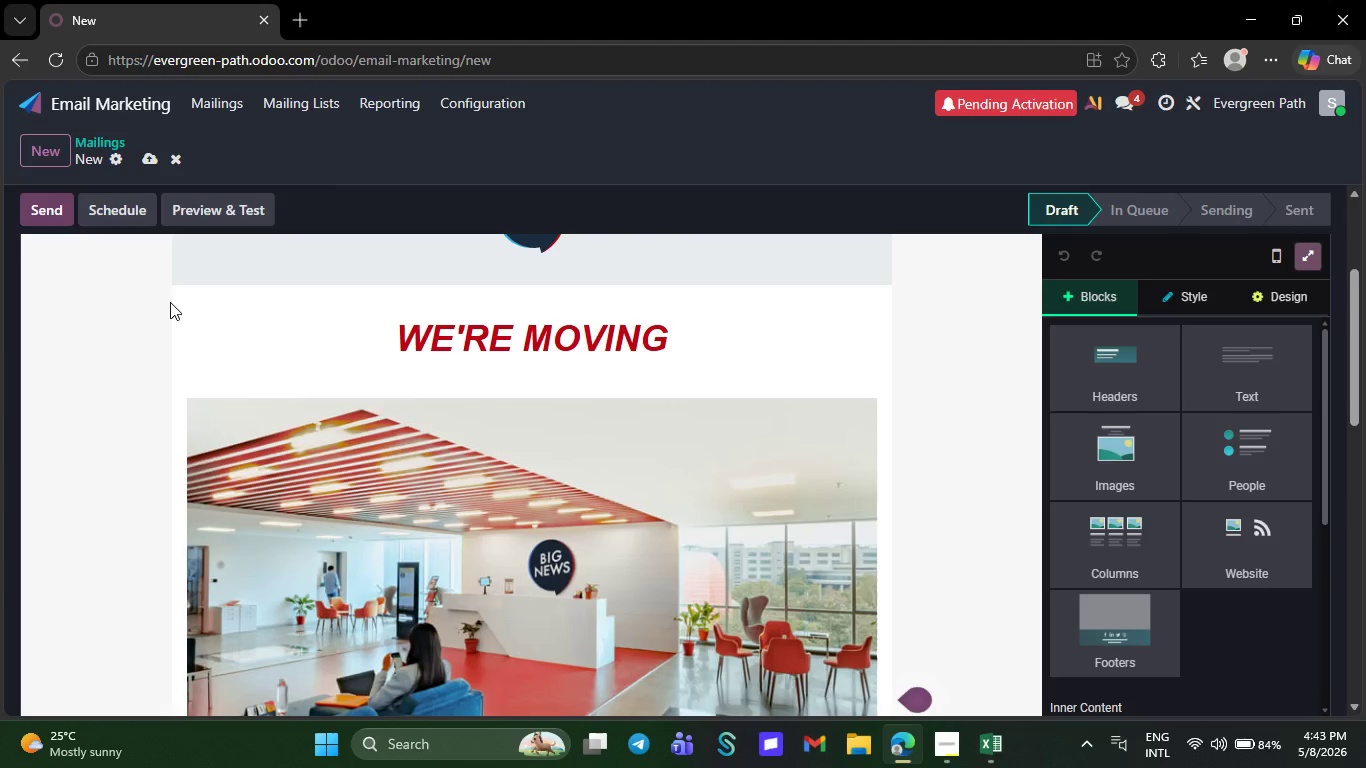 
wait(24.08)
 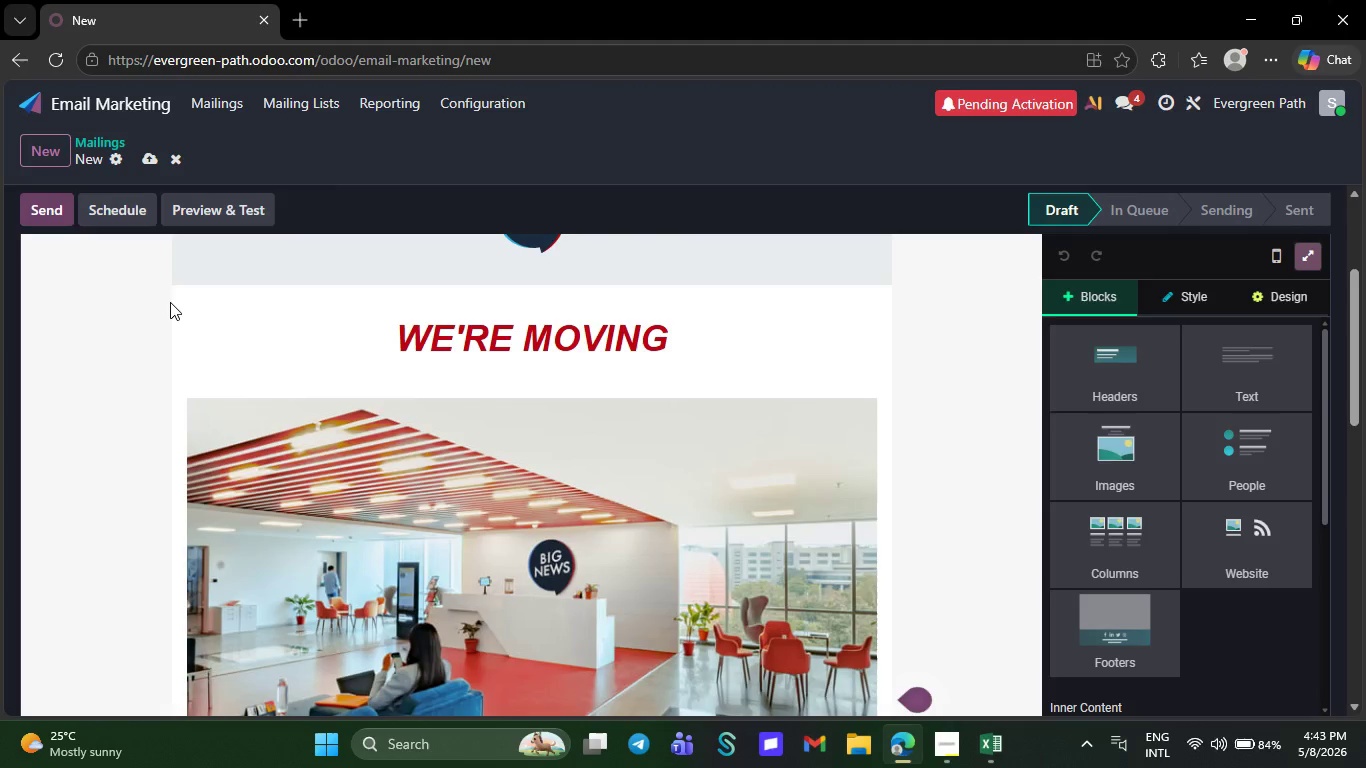 
left_click([574, 284])
 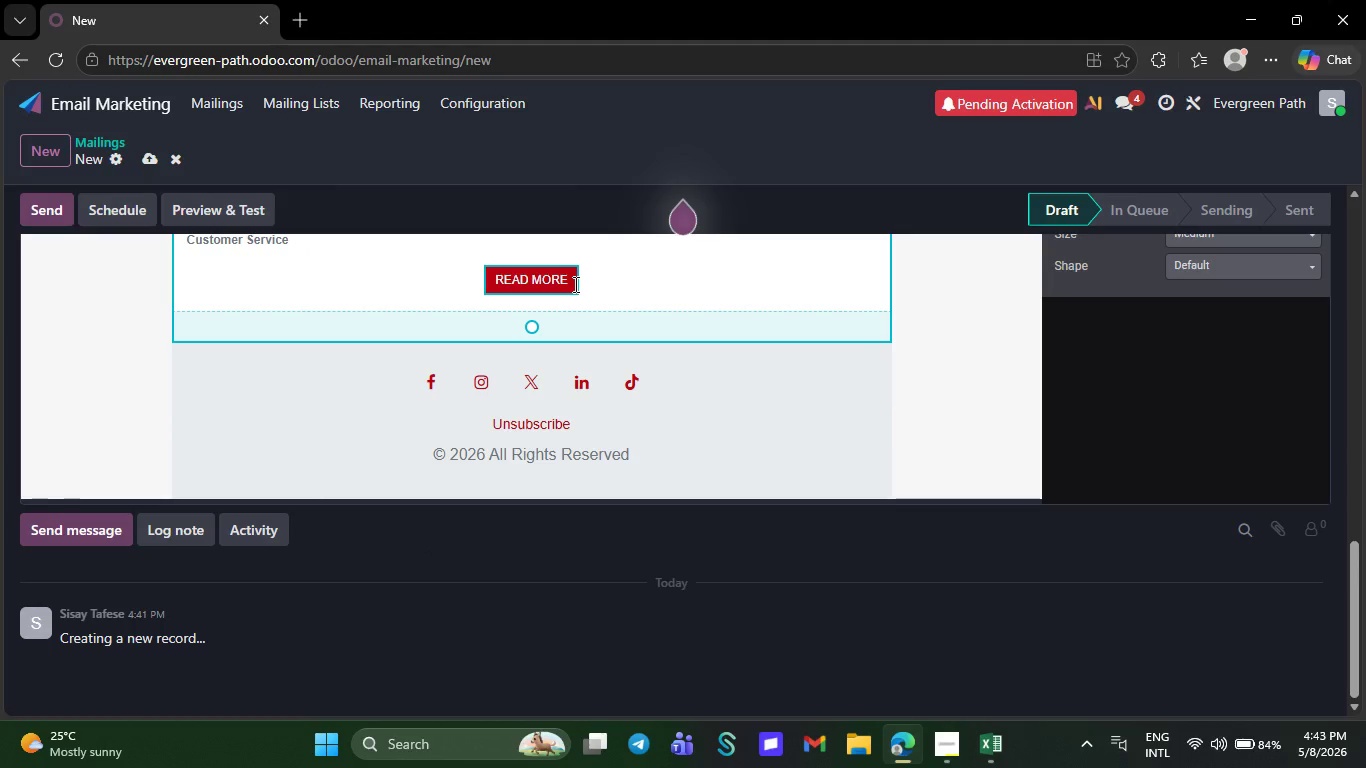 
key(Backspace)
 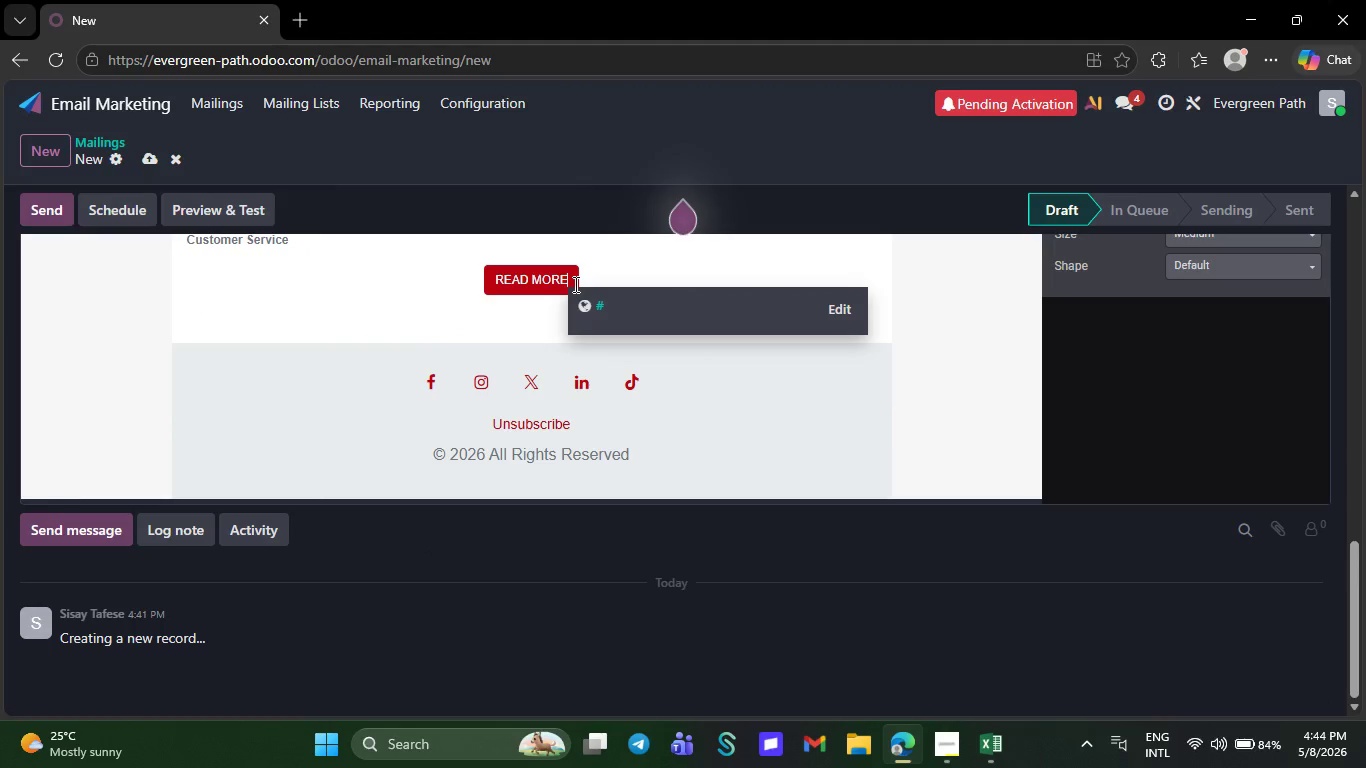 
key(Backspace)
 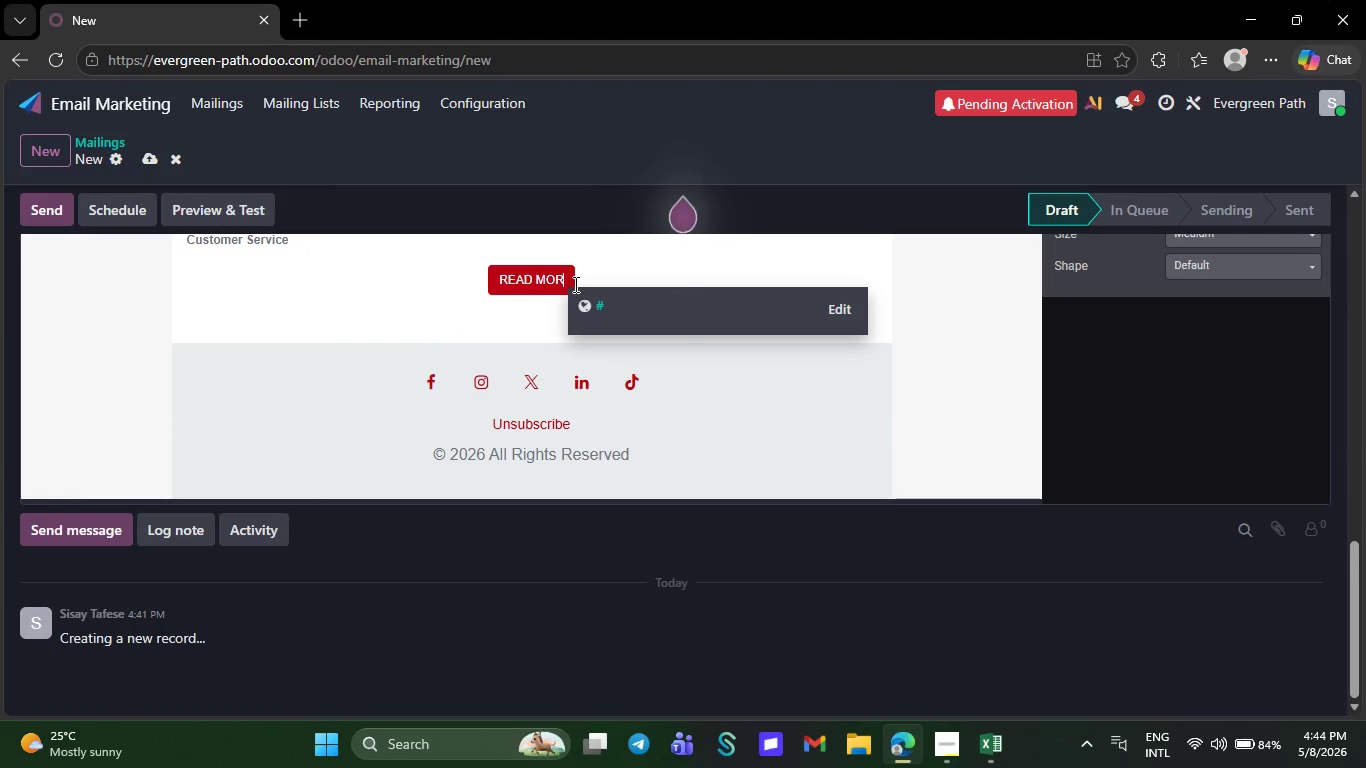 
key(Backspace)
 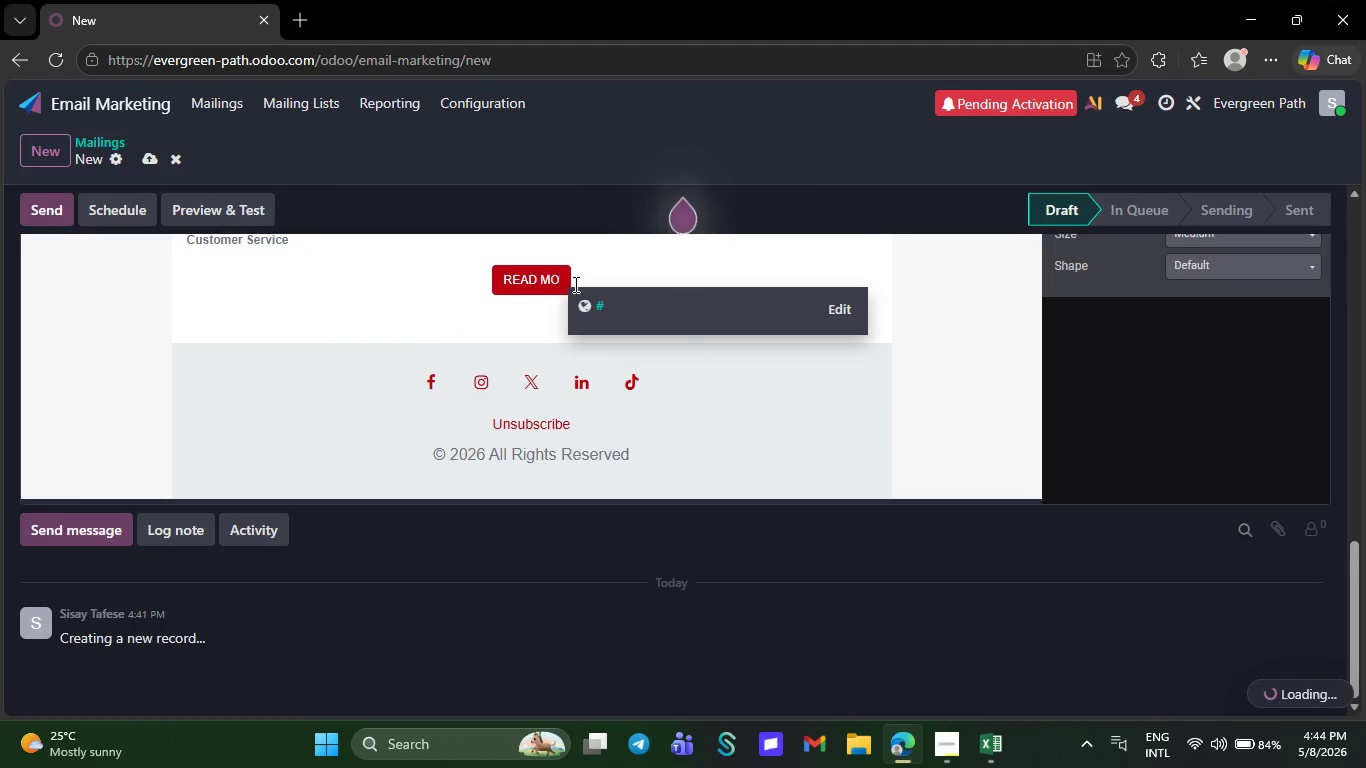 
key(Backspace)
 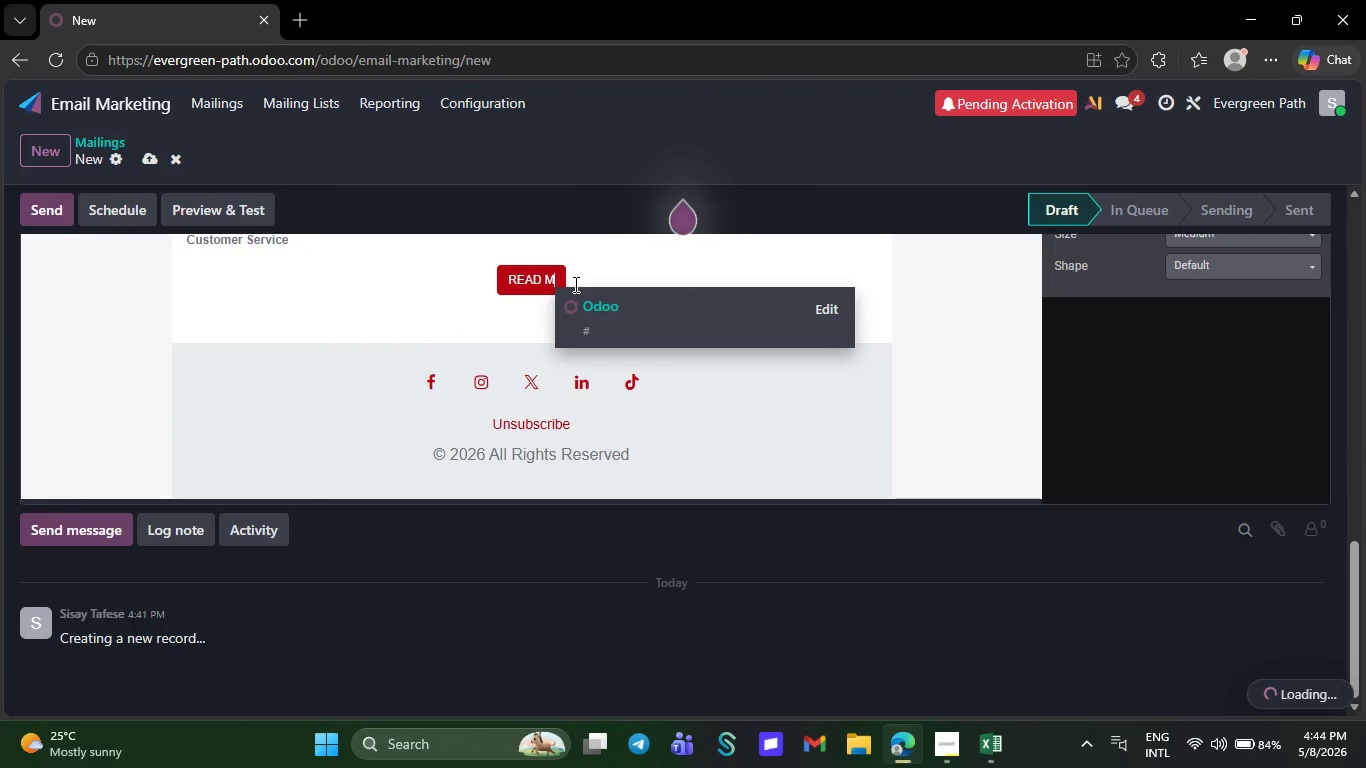 
key(Backspace)
 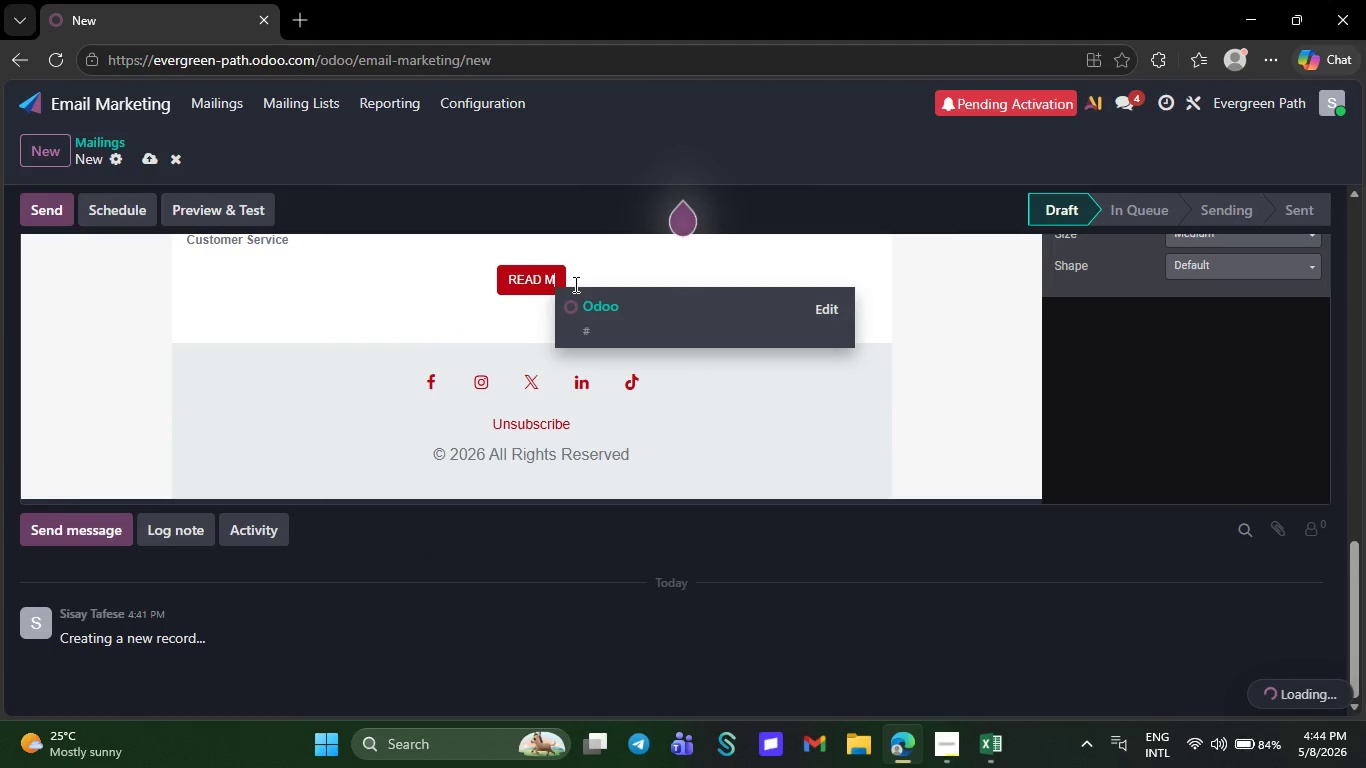 
key(Backspace)
 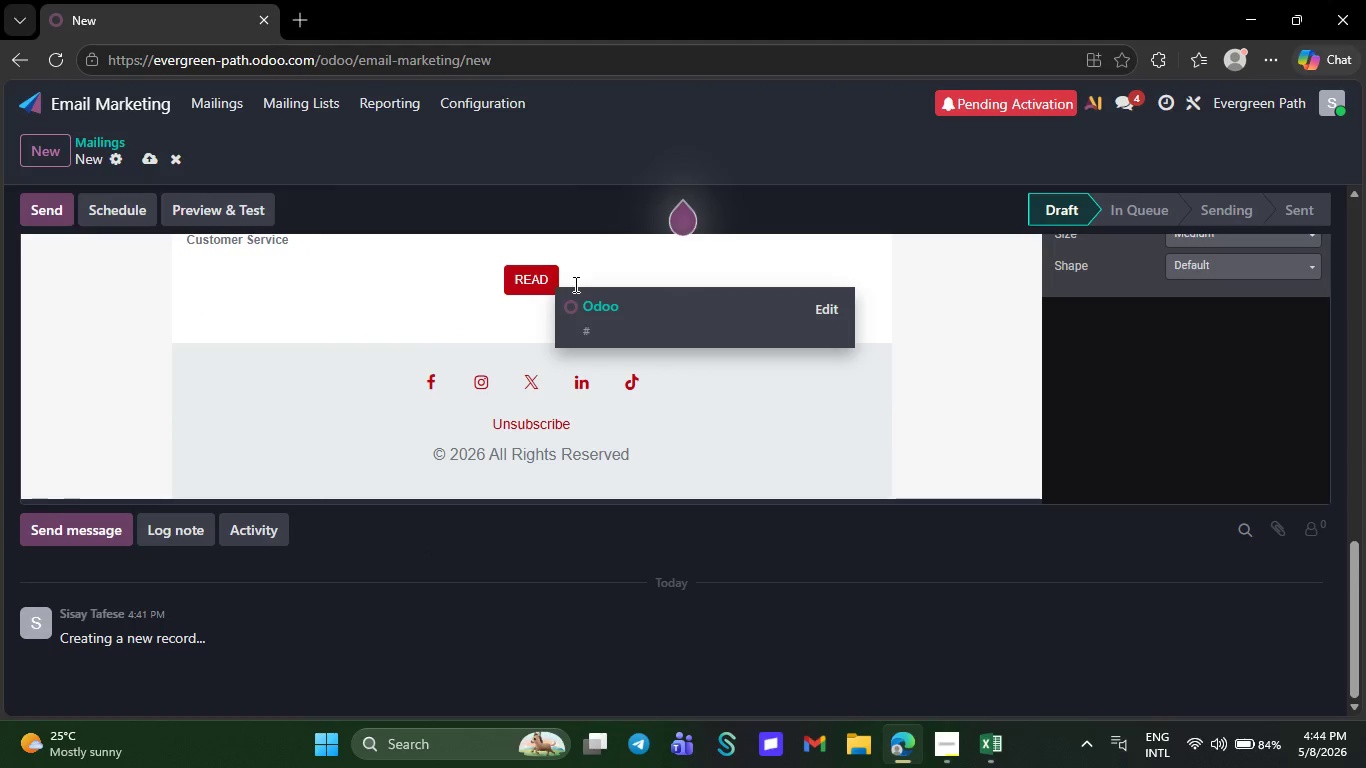 
key(Backspace)
 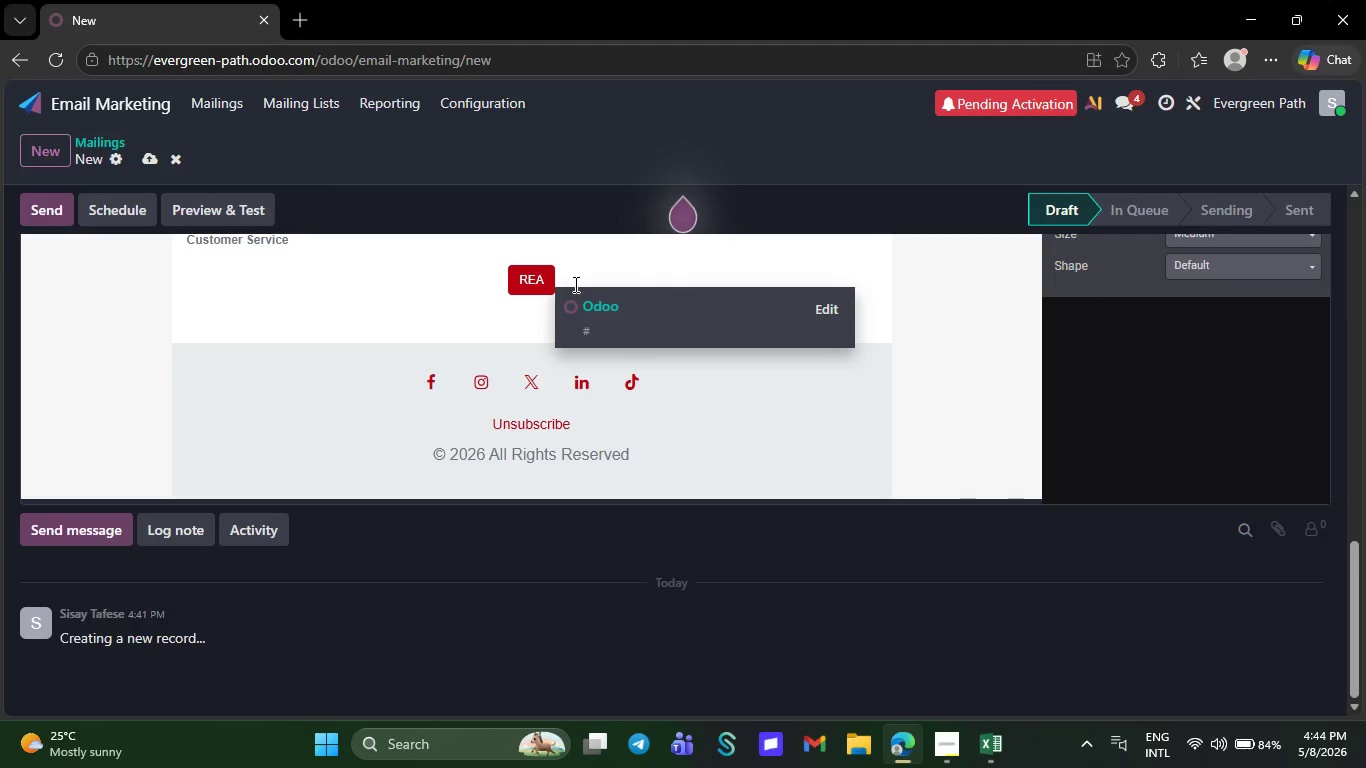 
key(Backspace)
 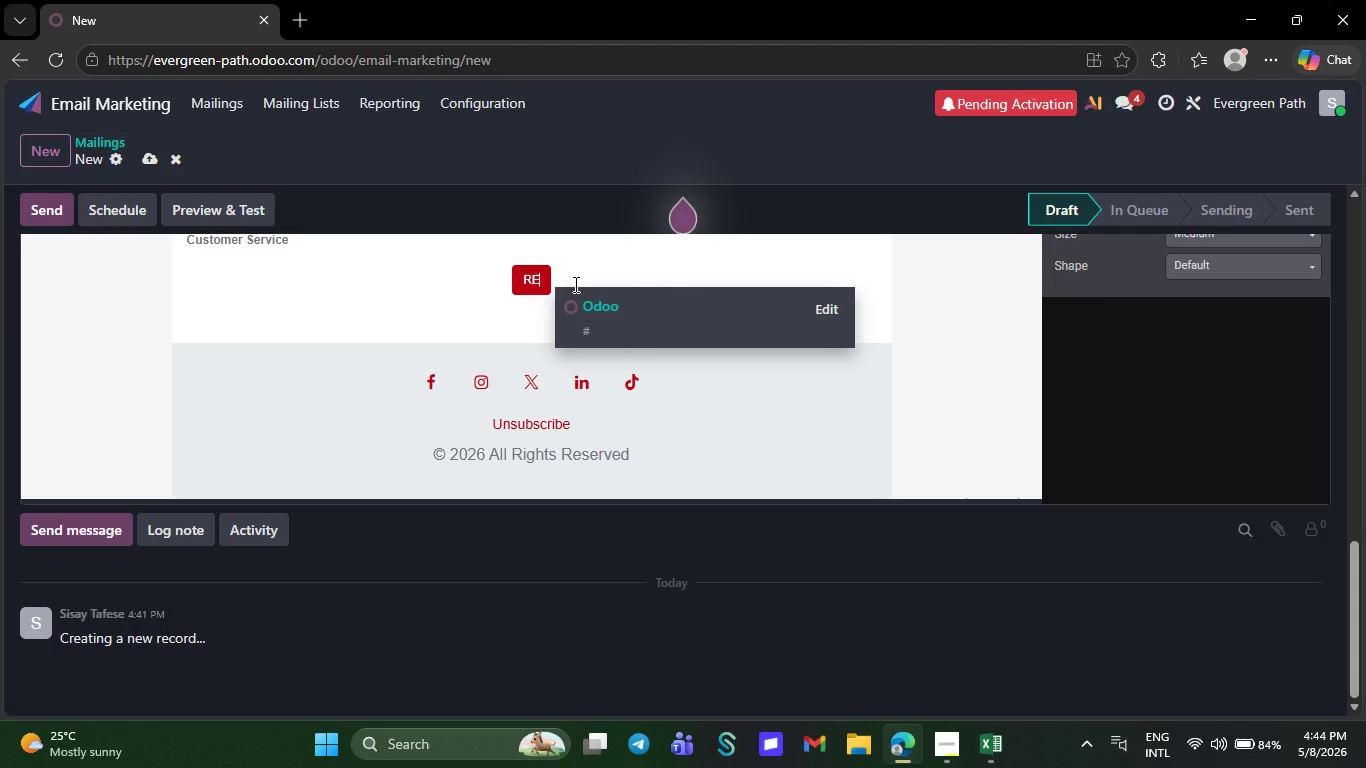 
key(Backspace)
 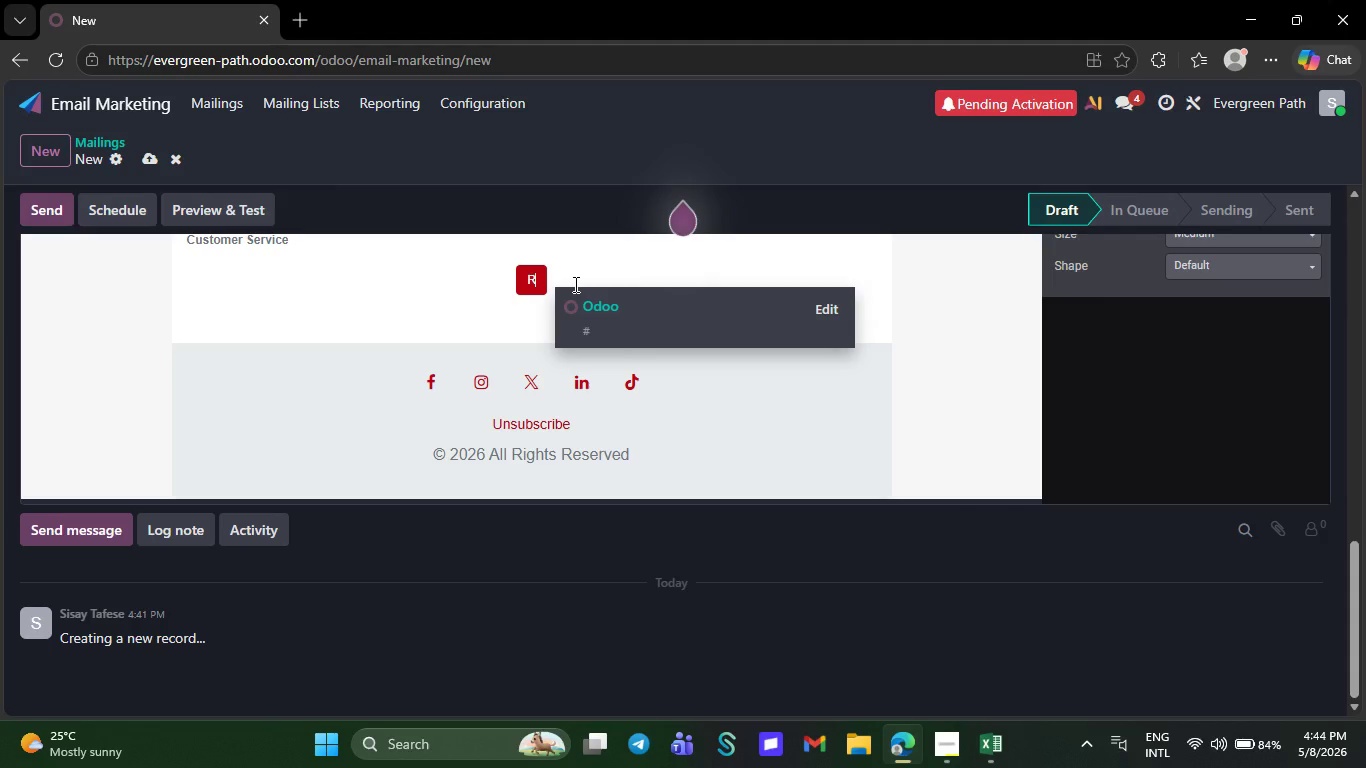 
key(Backspace)
 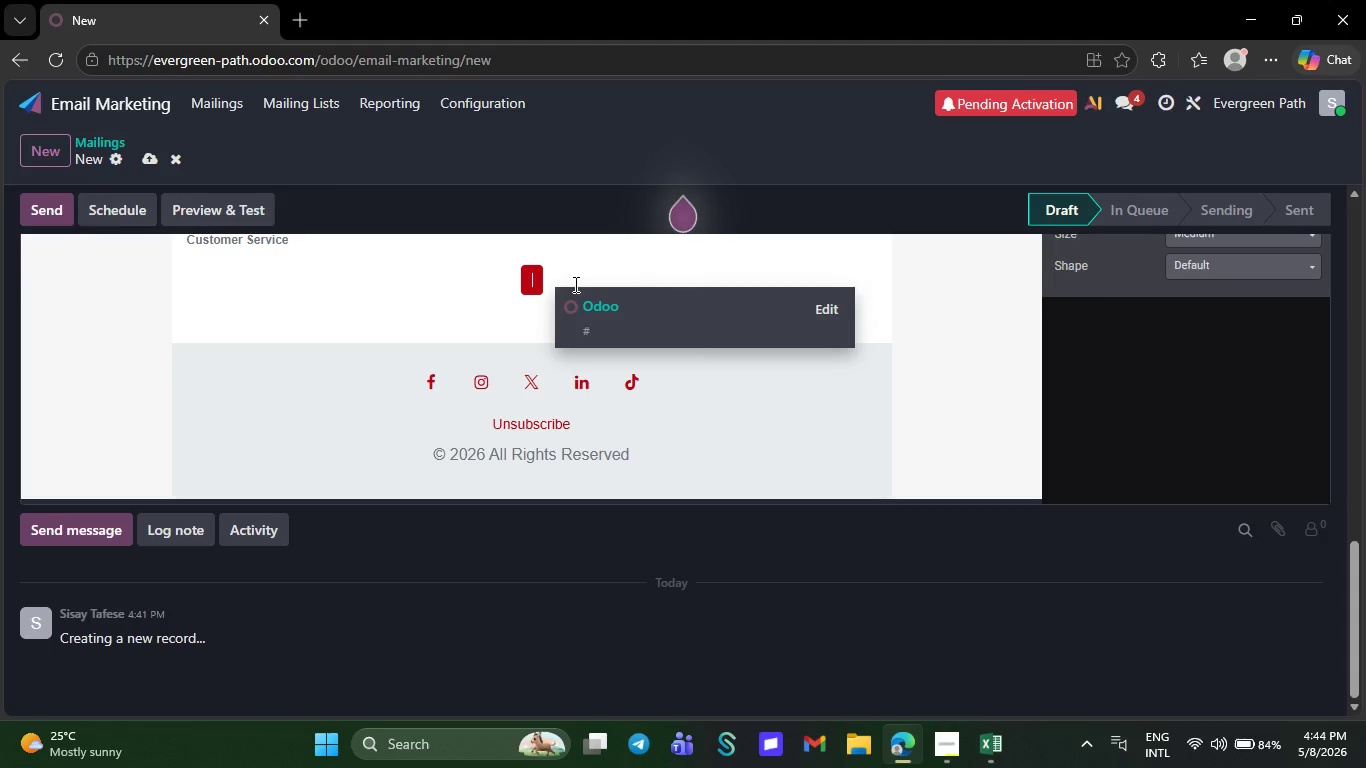 
wait(13.03)
 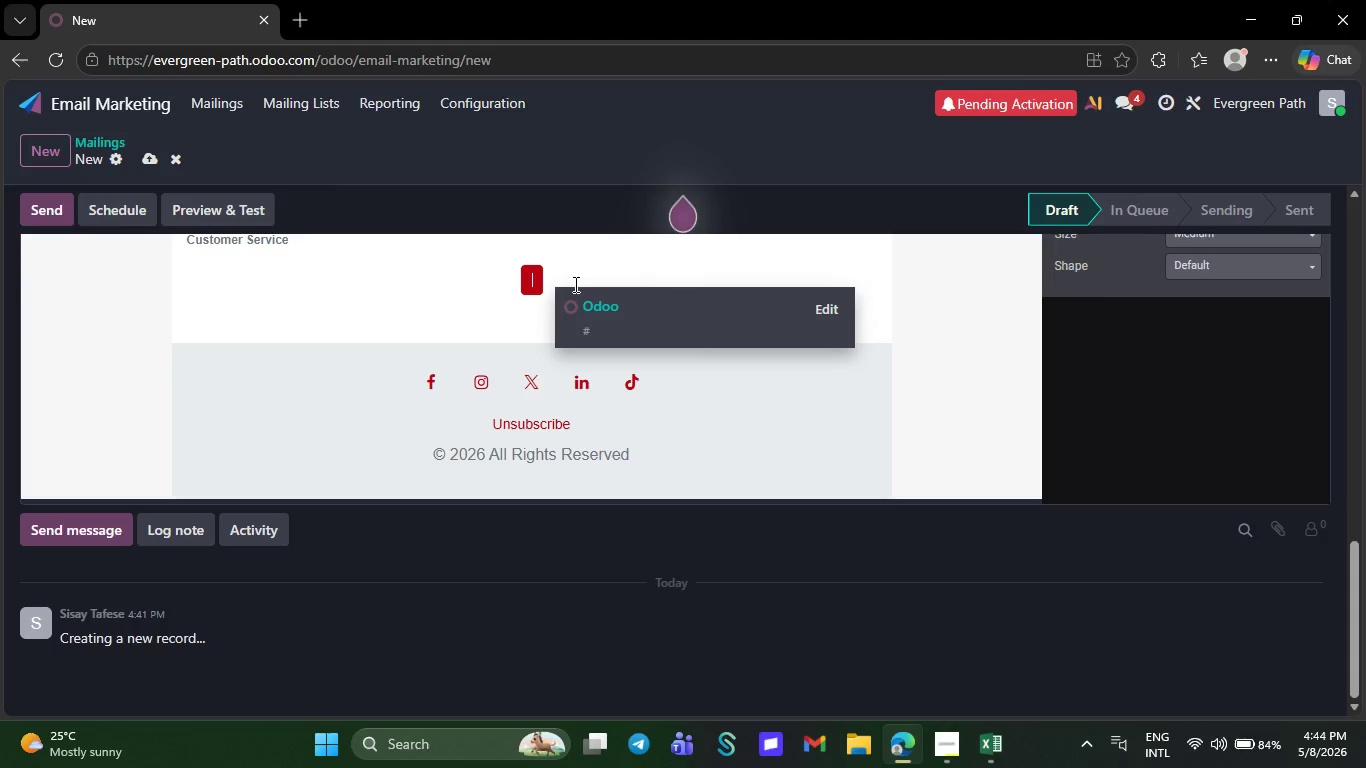 
key(Backspace)
 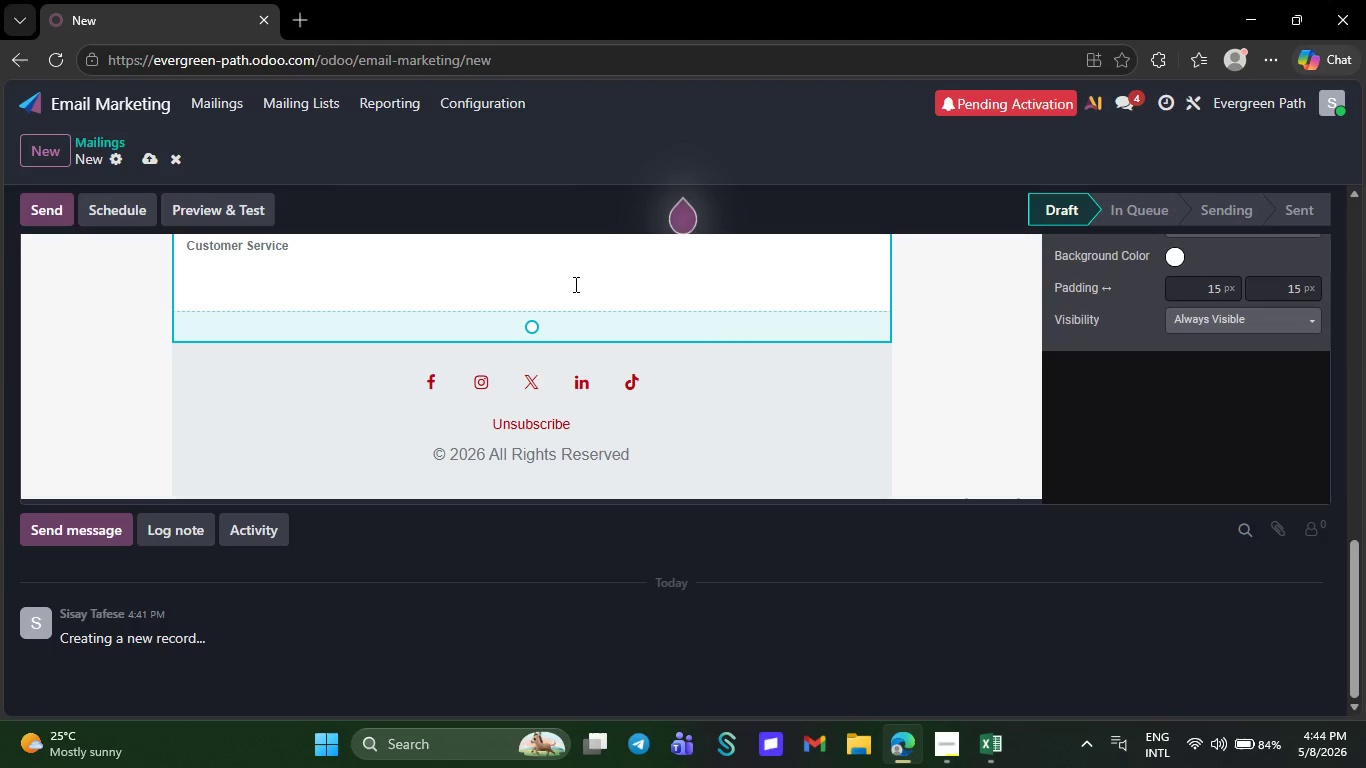 
key(Backspace)
 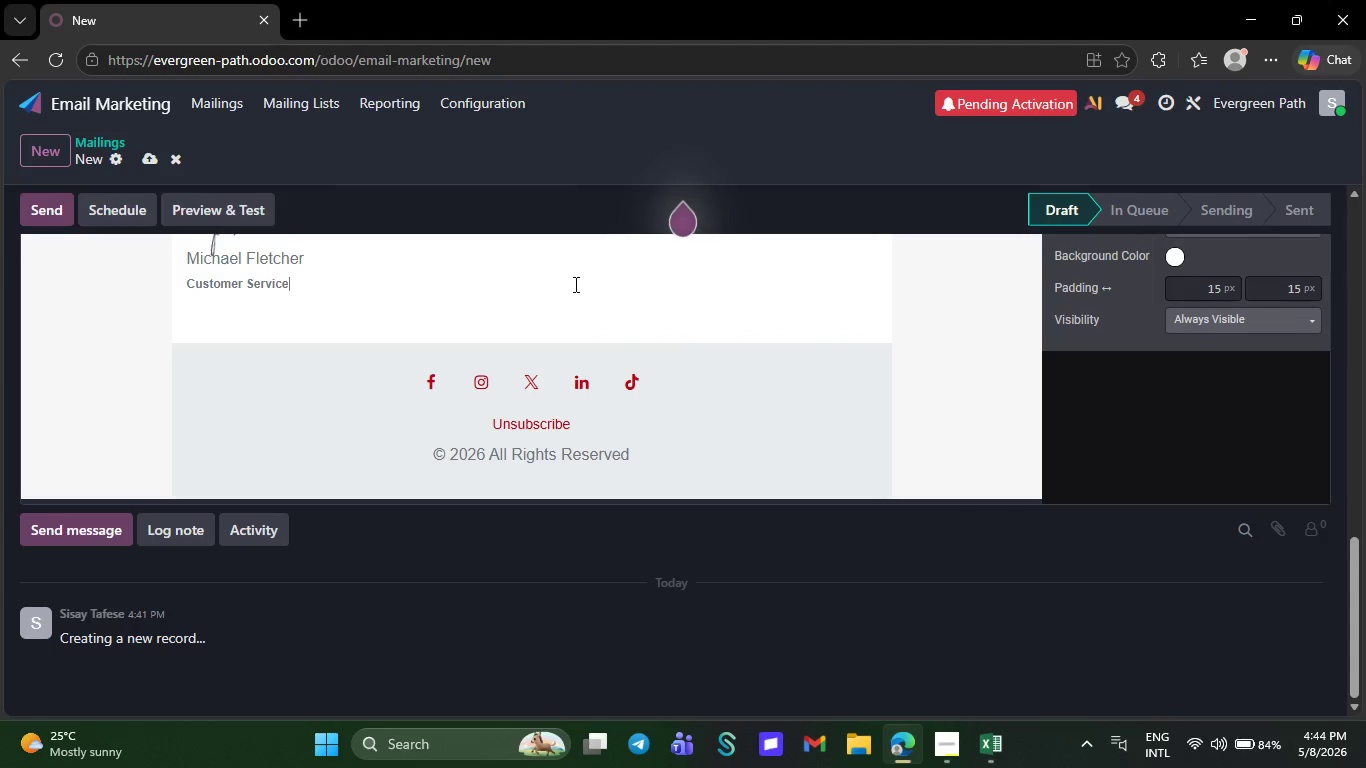 
key(Backspace)
 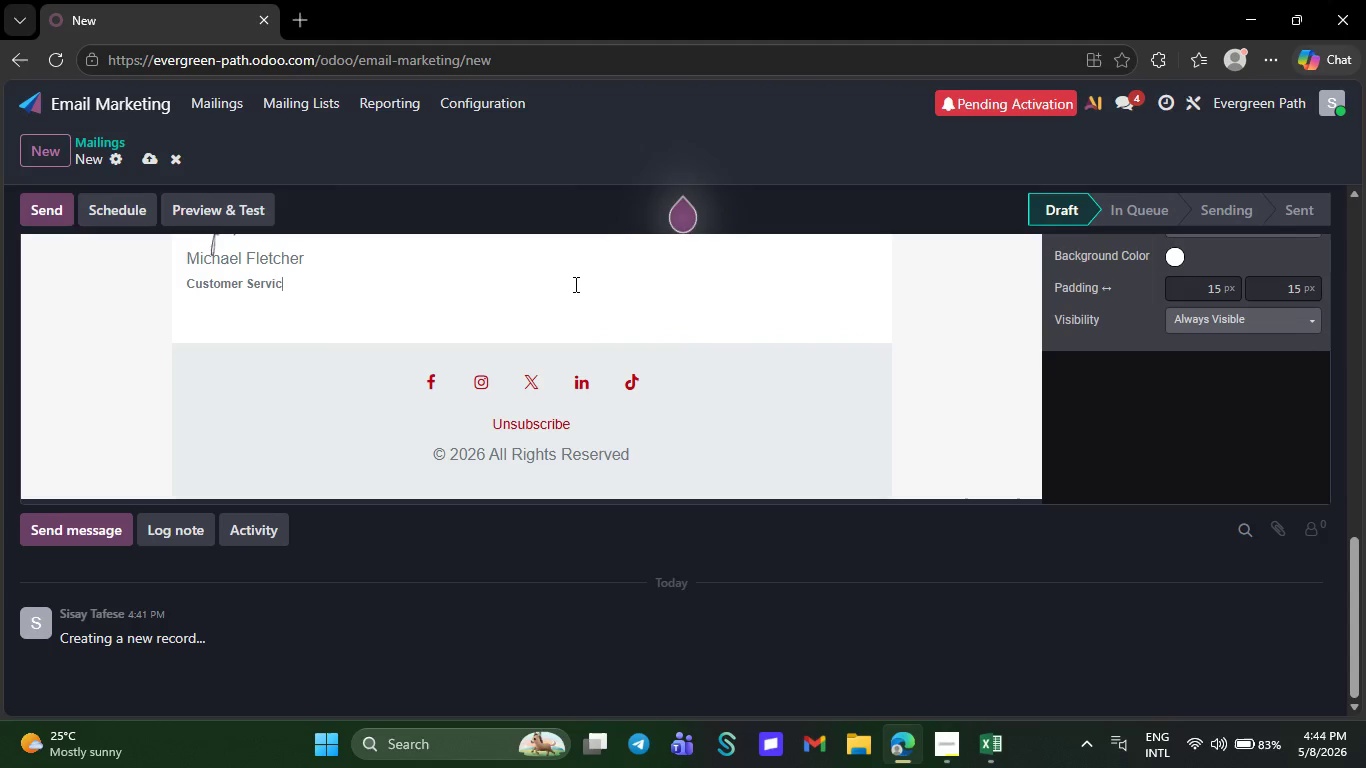 
key(Backspace)
 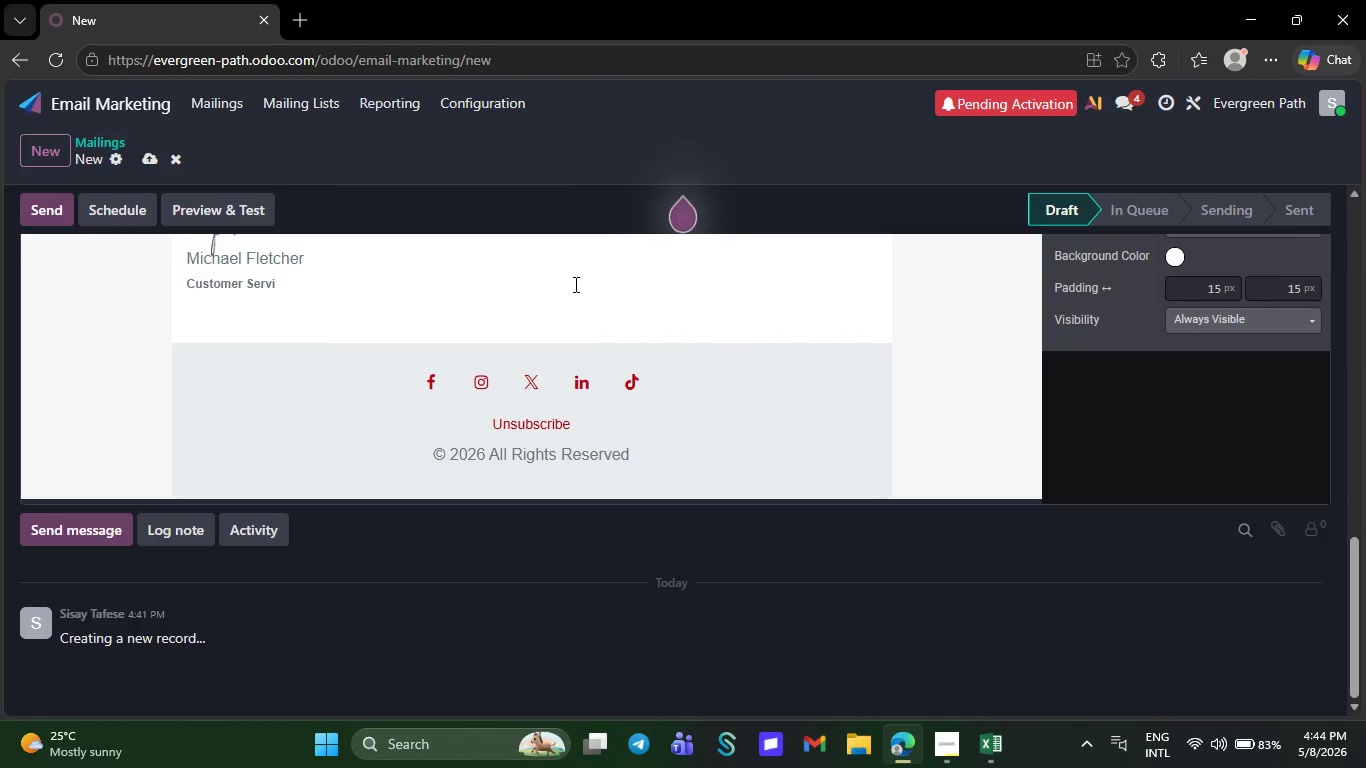 
key(Backspace)
 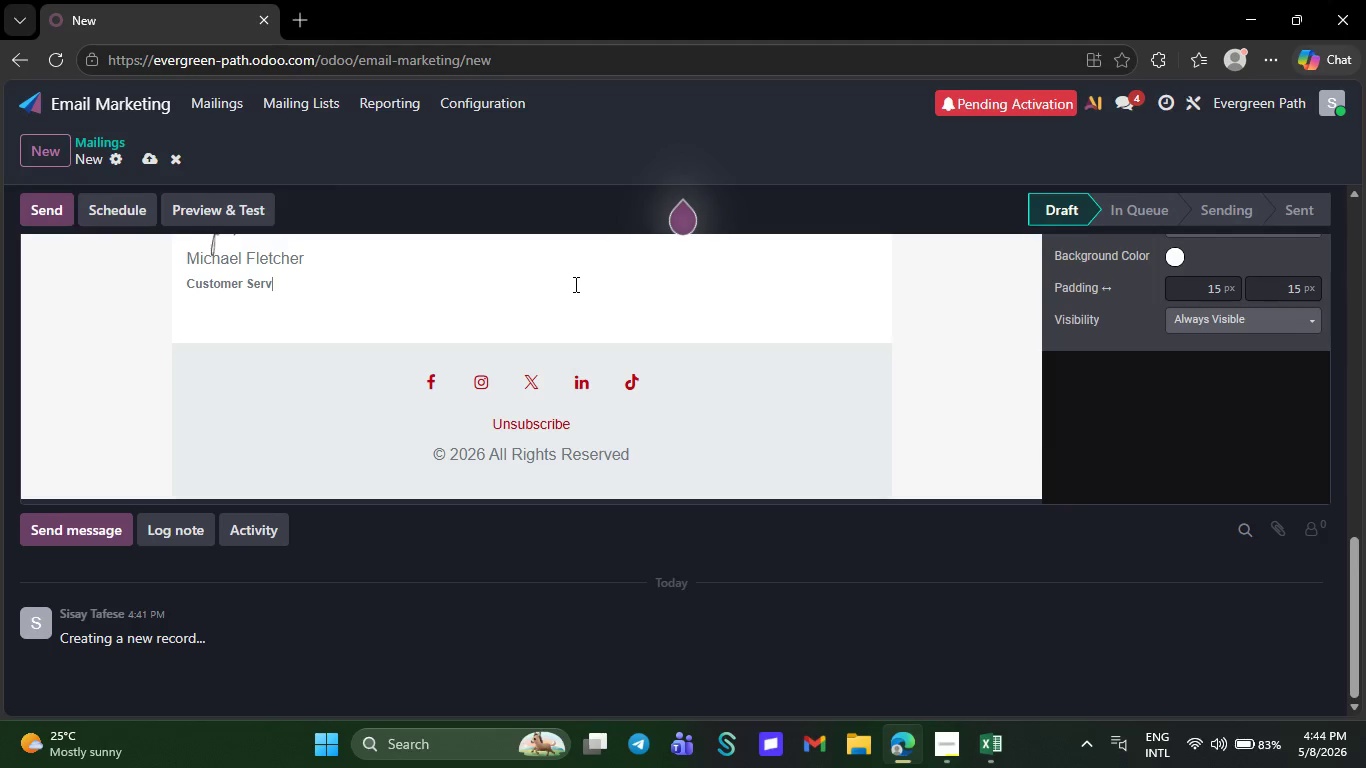 
key(Backspace)
 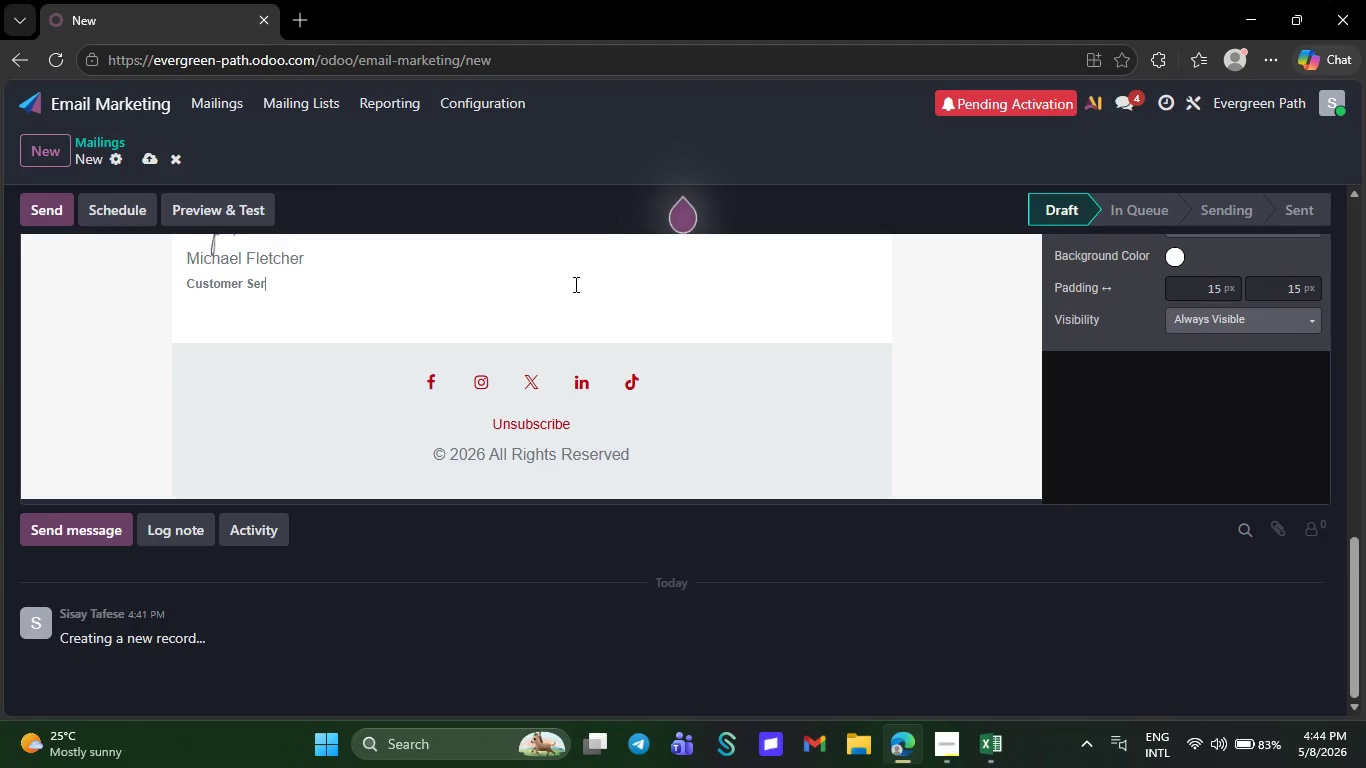 
key(Backspace)
 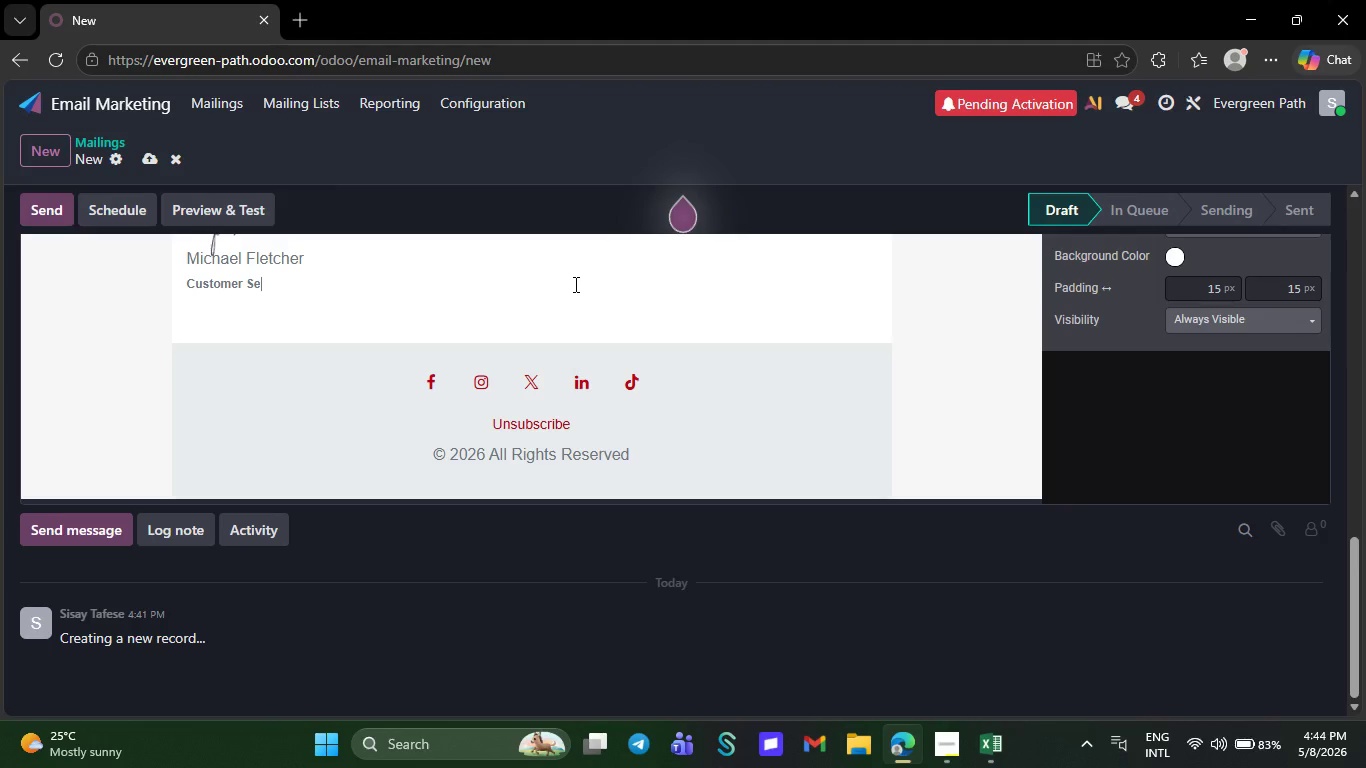 
key(Backspace)
 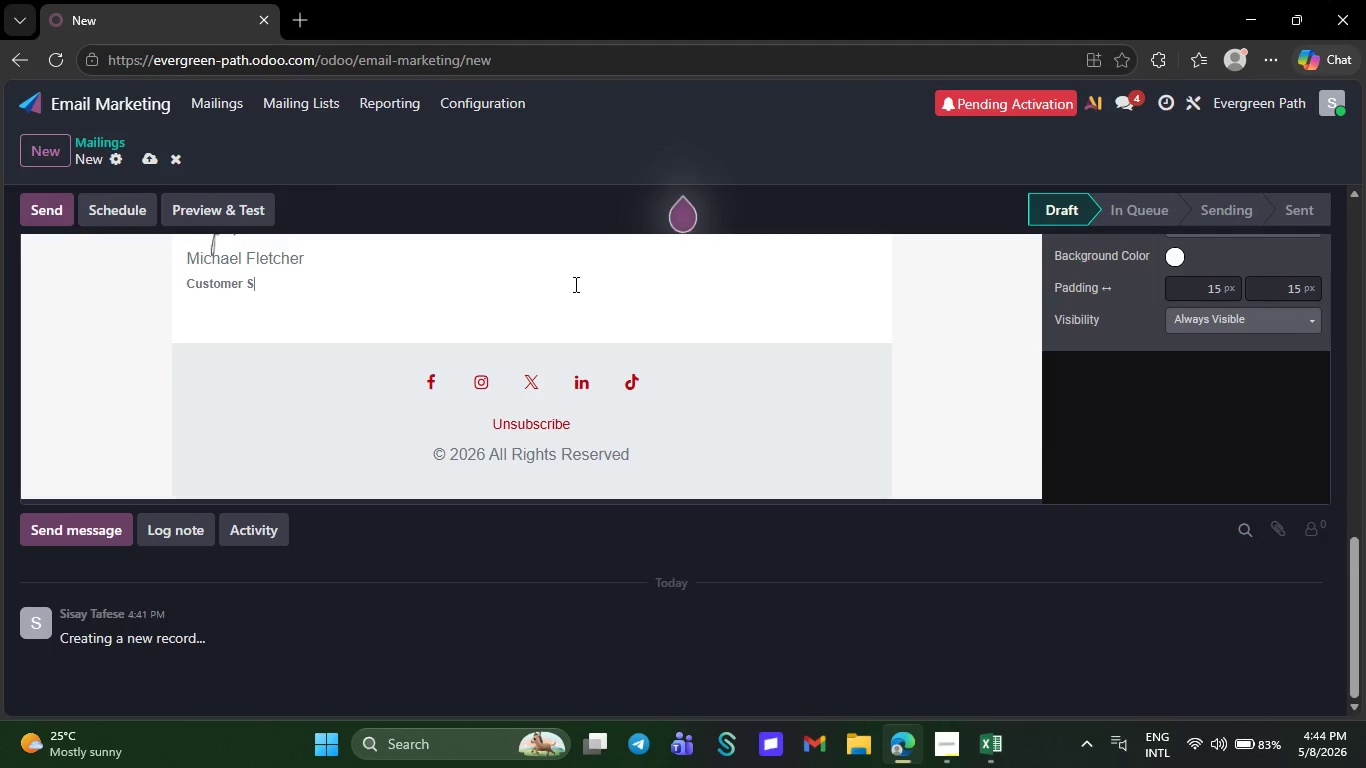 
key(Backspace)
 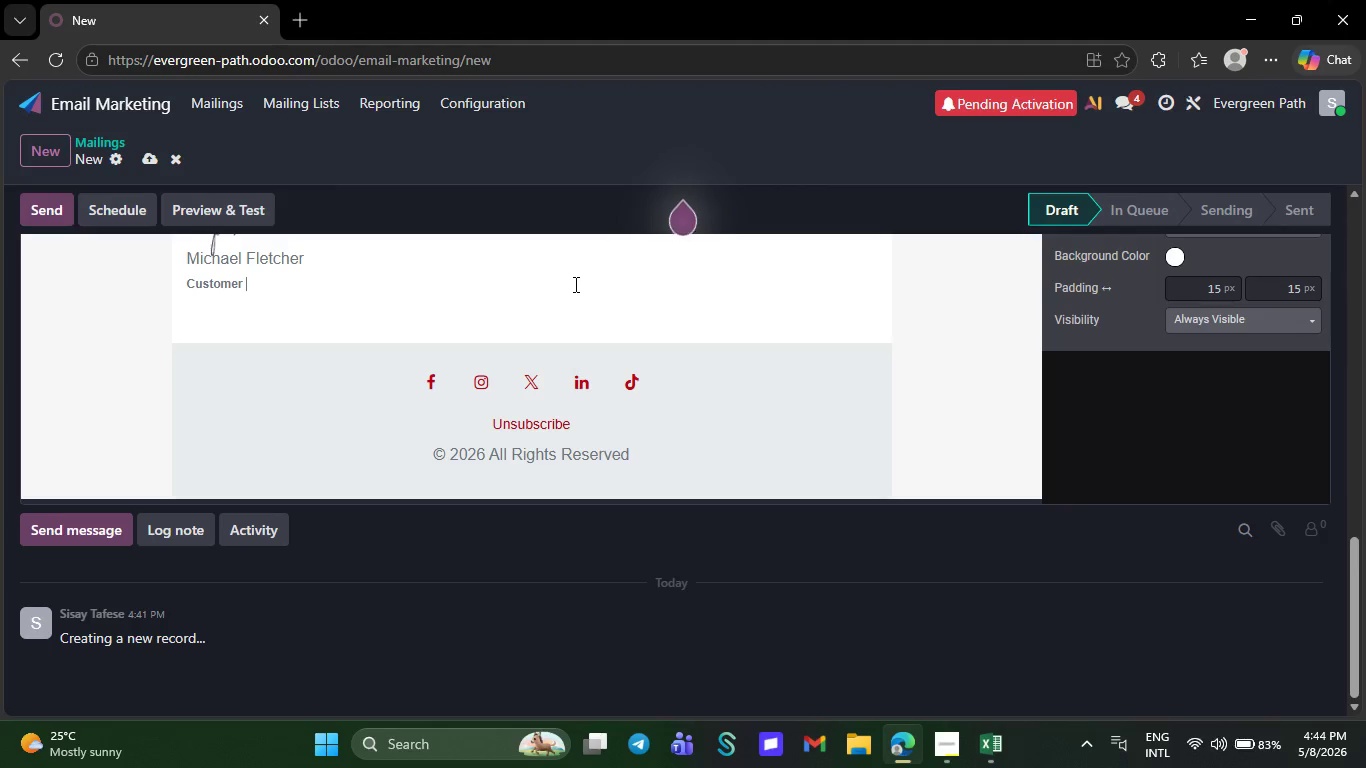 
key(Backspace)
 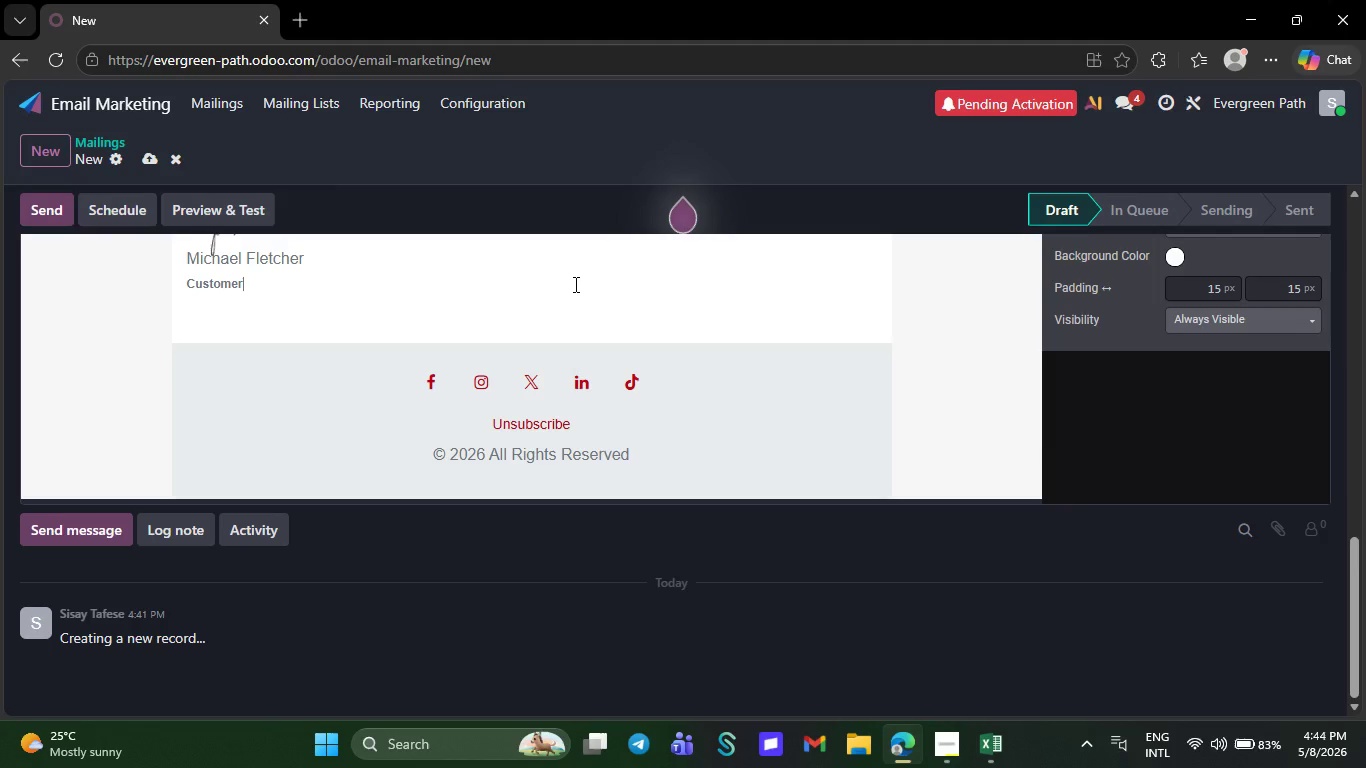 
key(Backspace)
 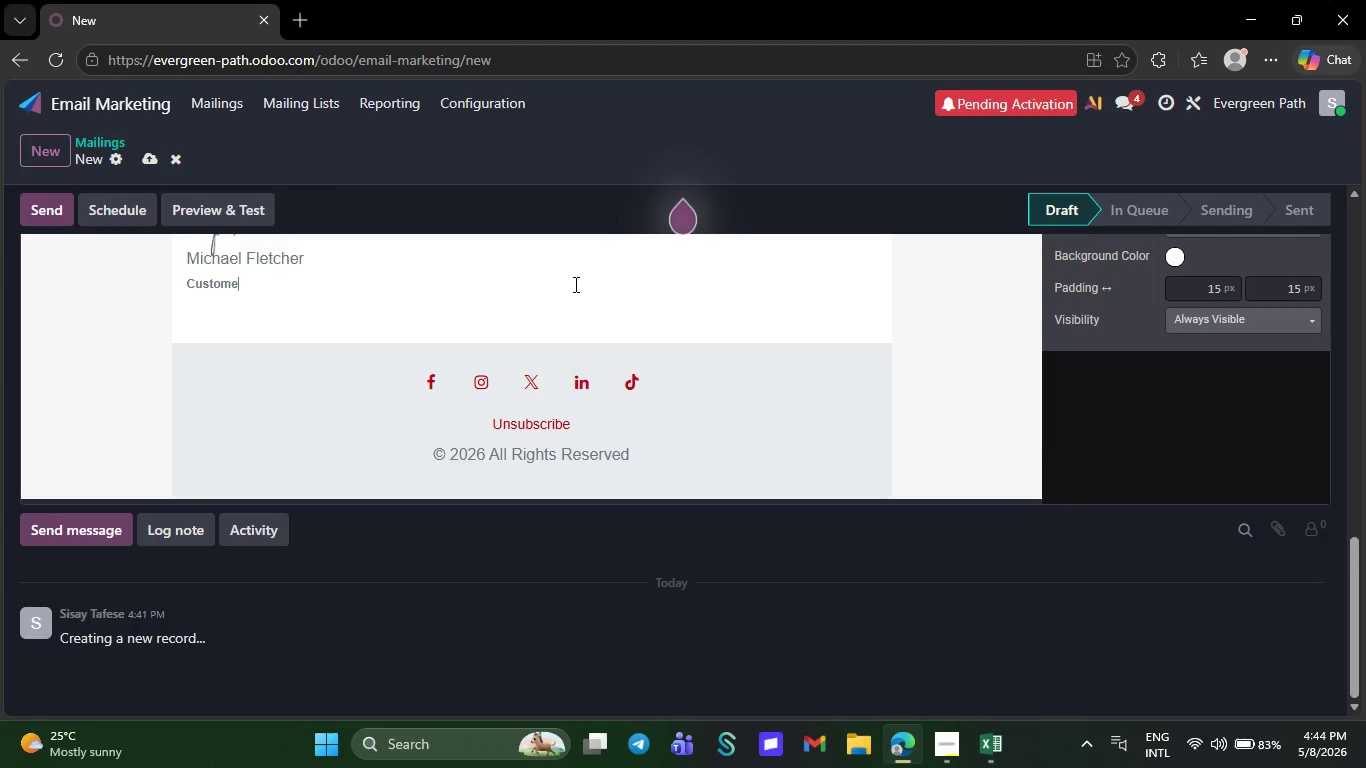 
key(Backspace)
 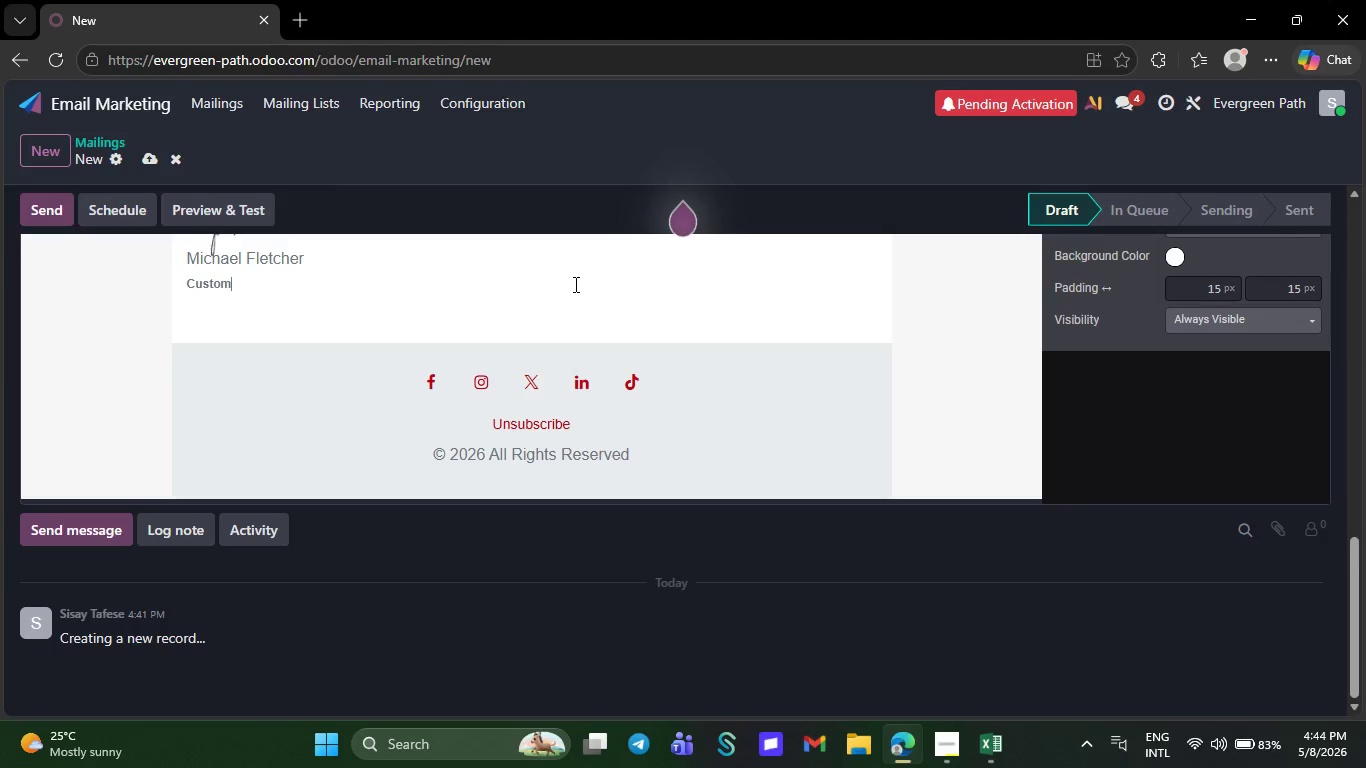 
key(Backspace)
 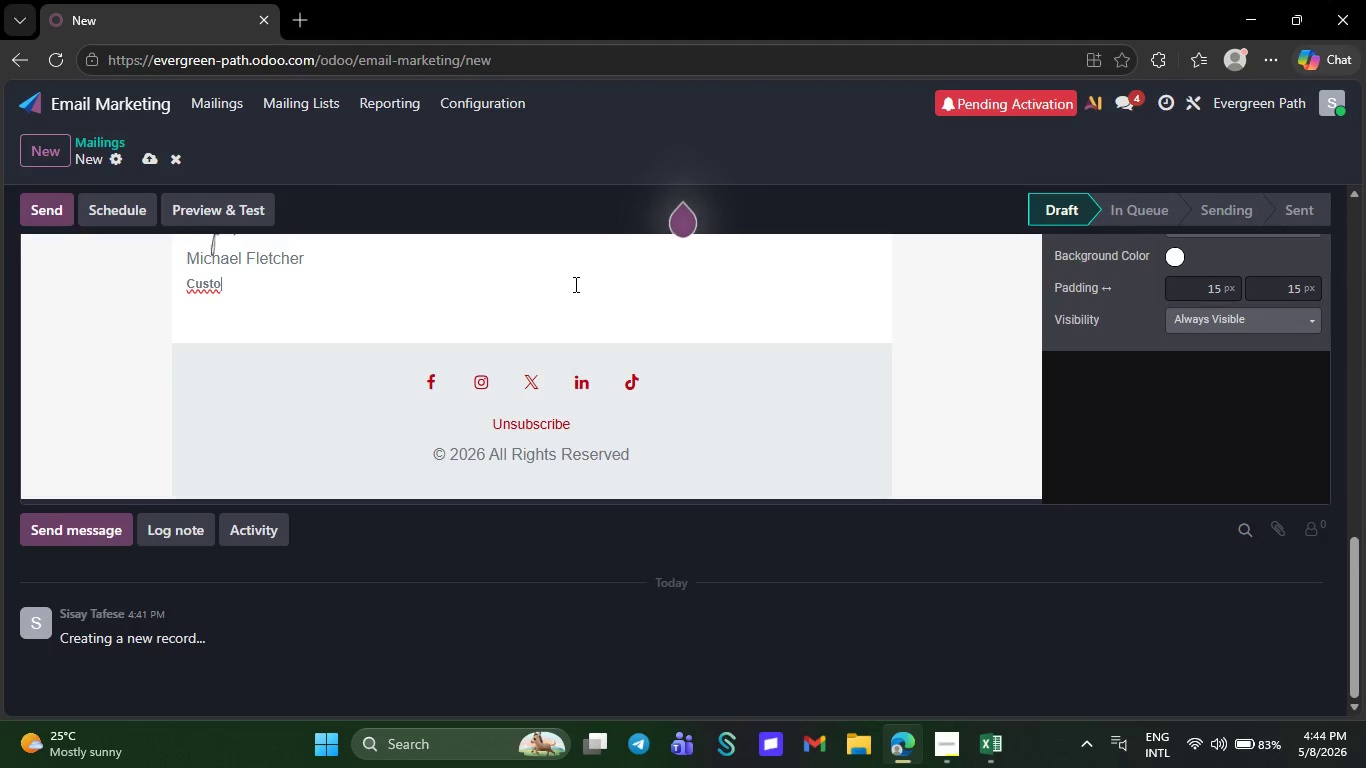 
key(Backspace)
 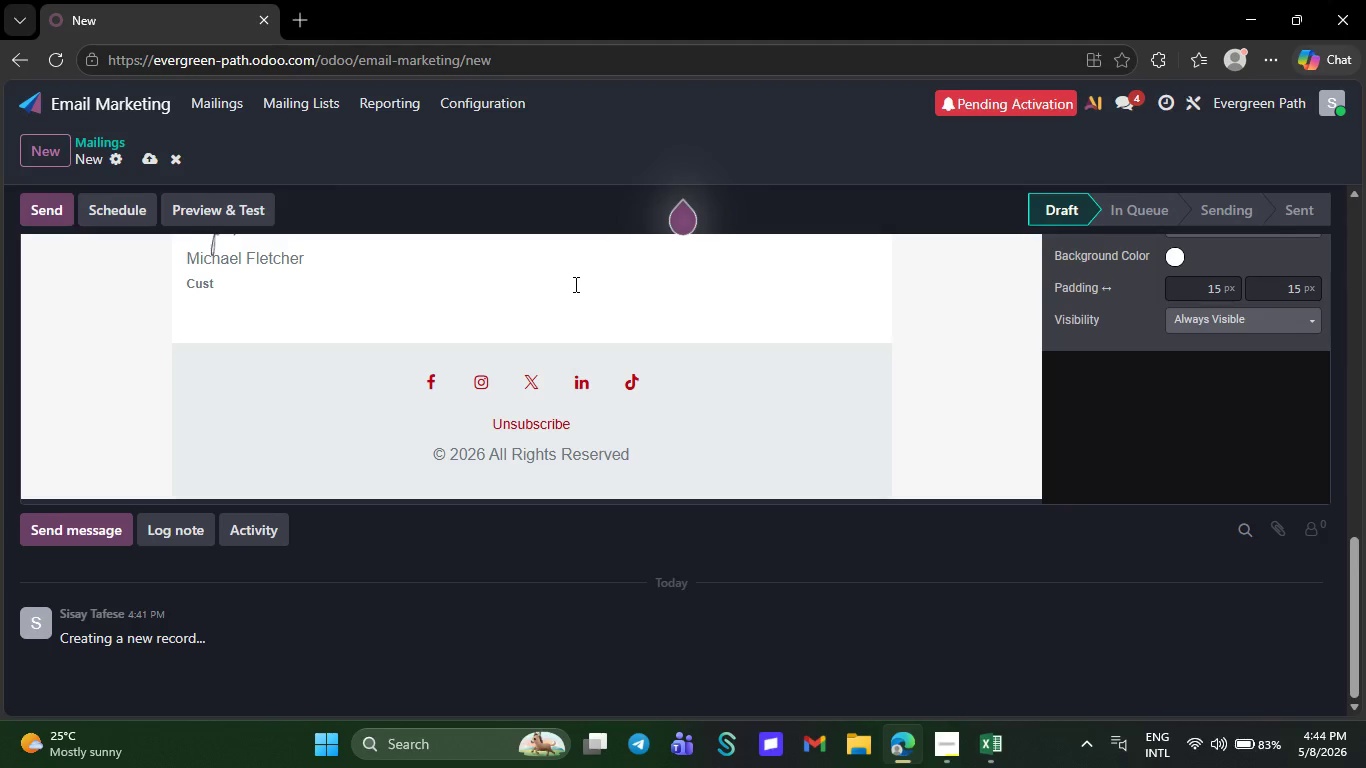 
key(Backspace)
 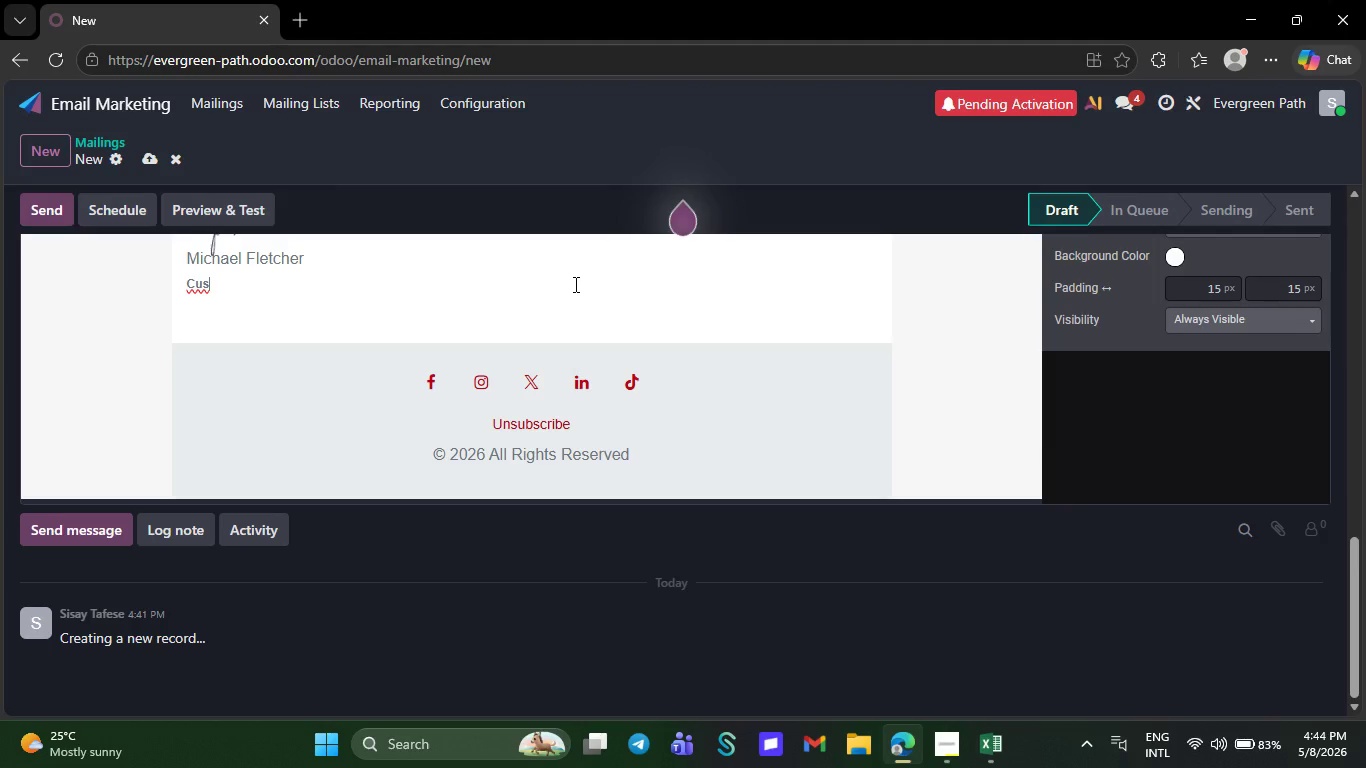 
key(Backspace)
 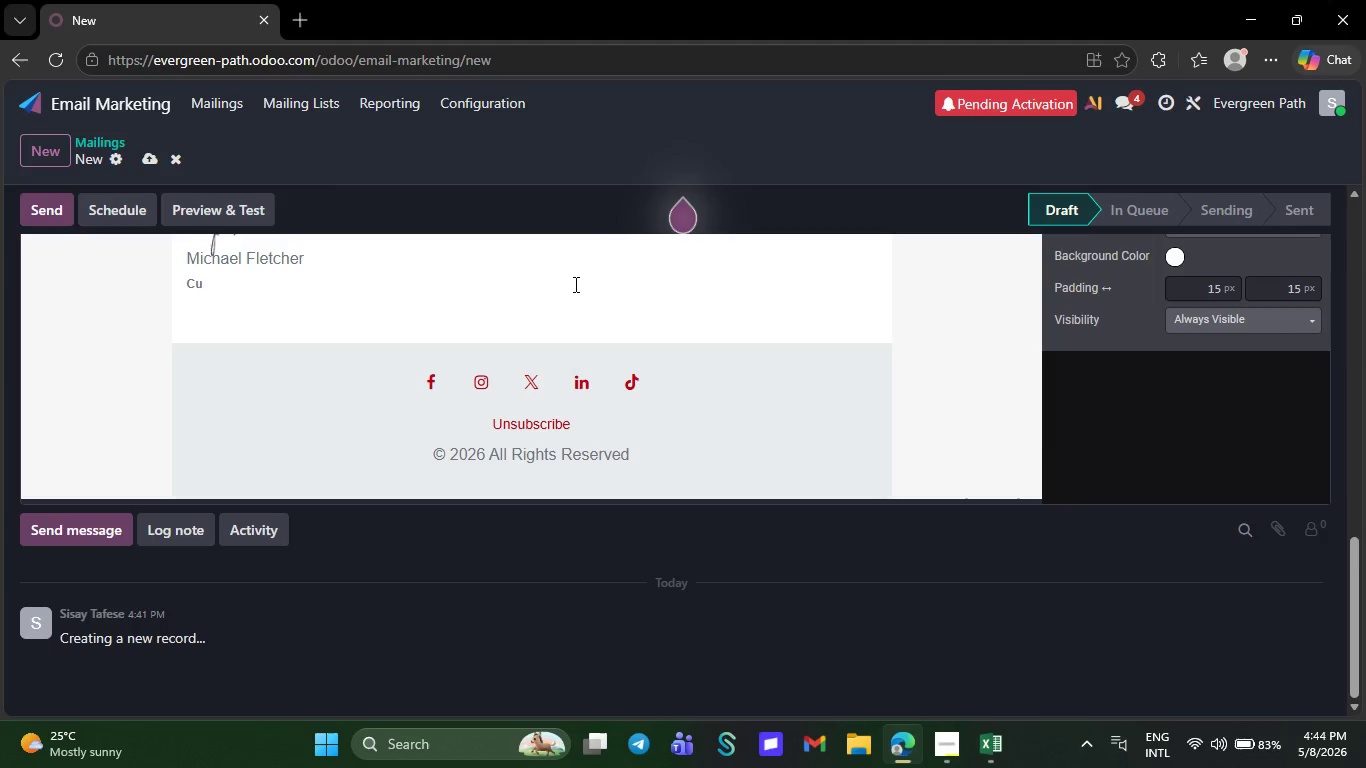 
key(Backspace)
 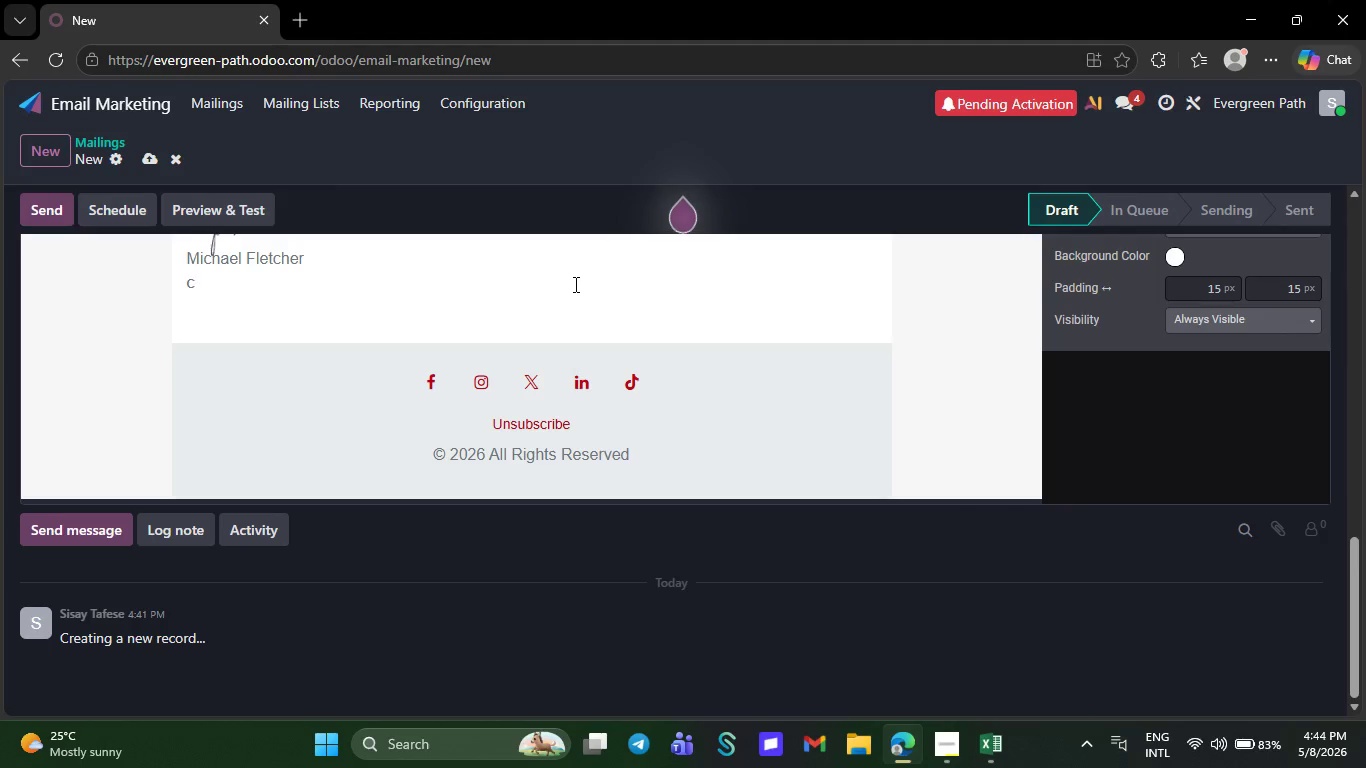 
key(Backspace)
 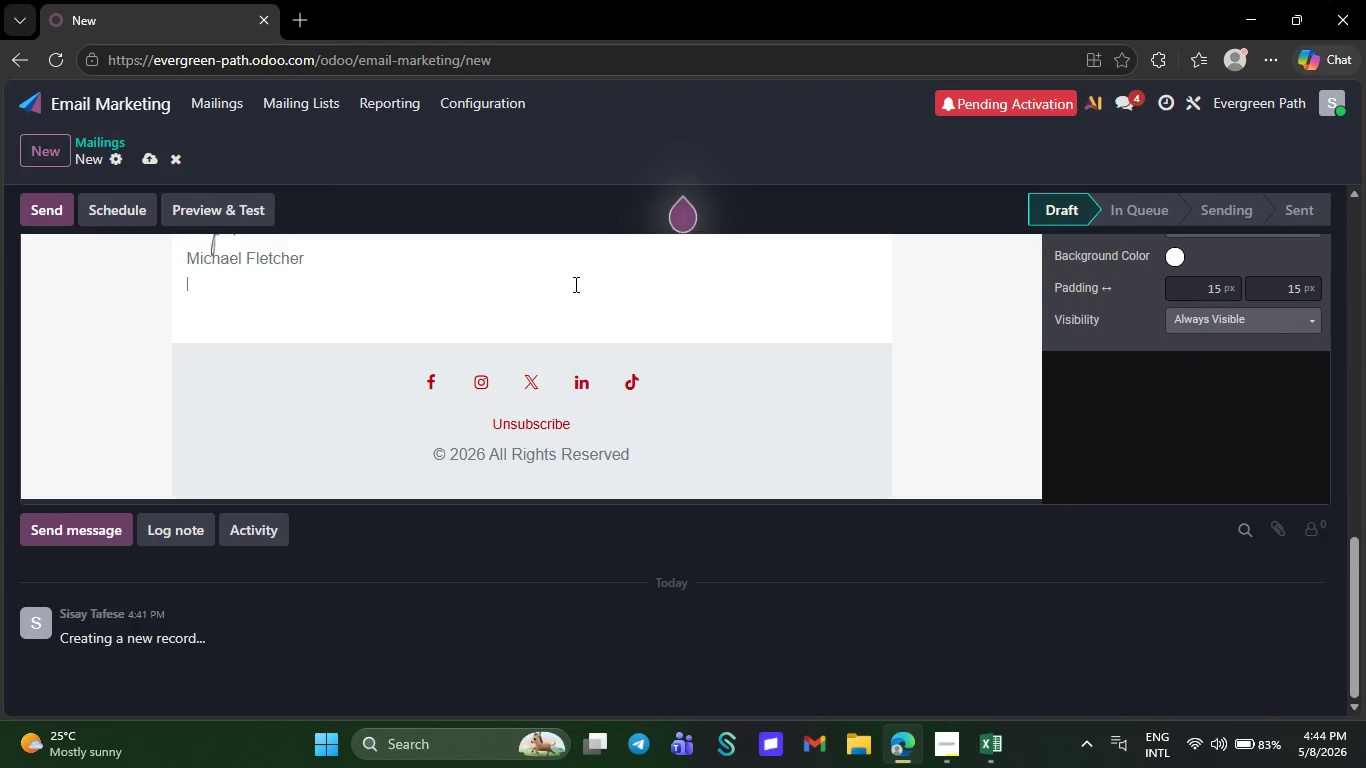 
wait(10.55)
 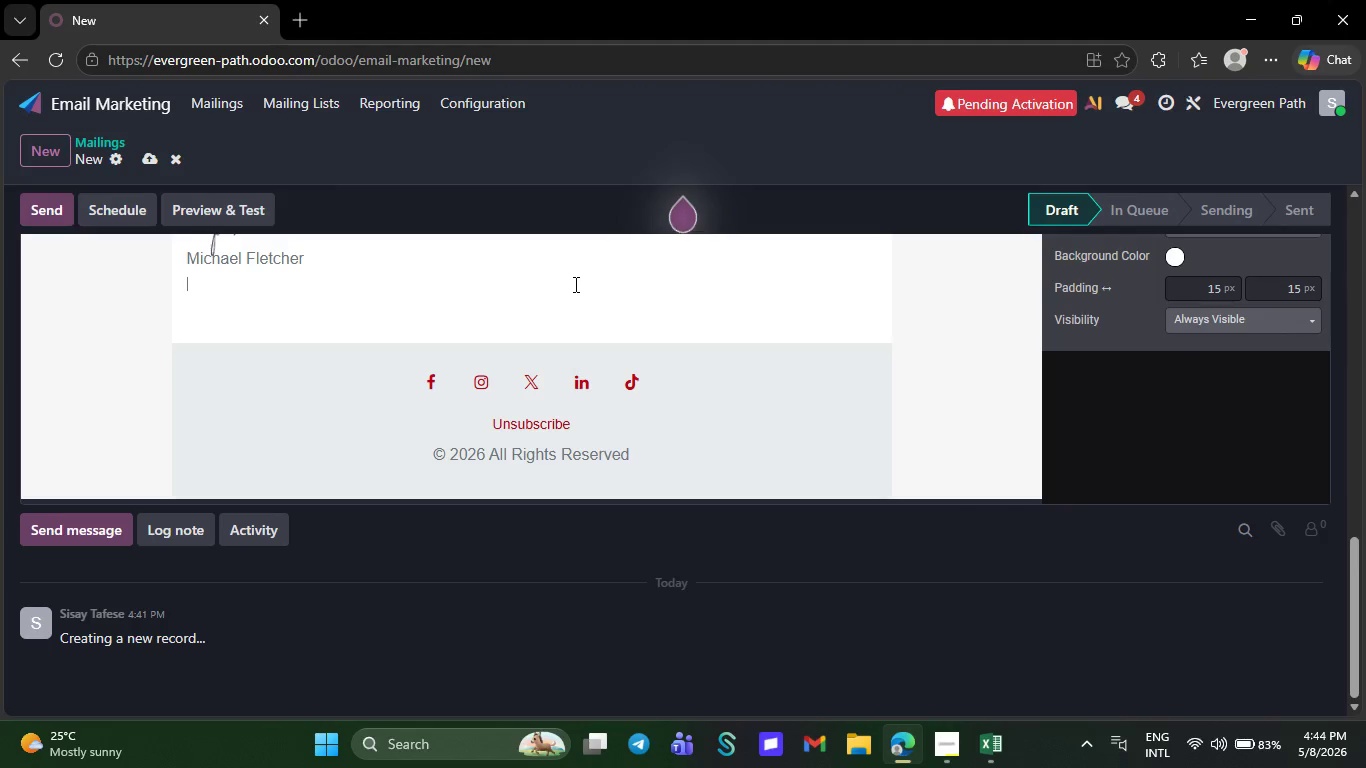 
key(Backspace)
 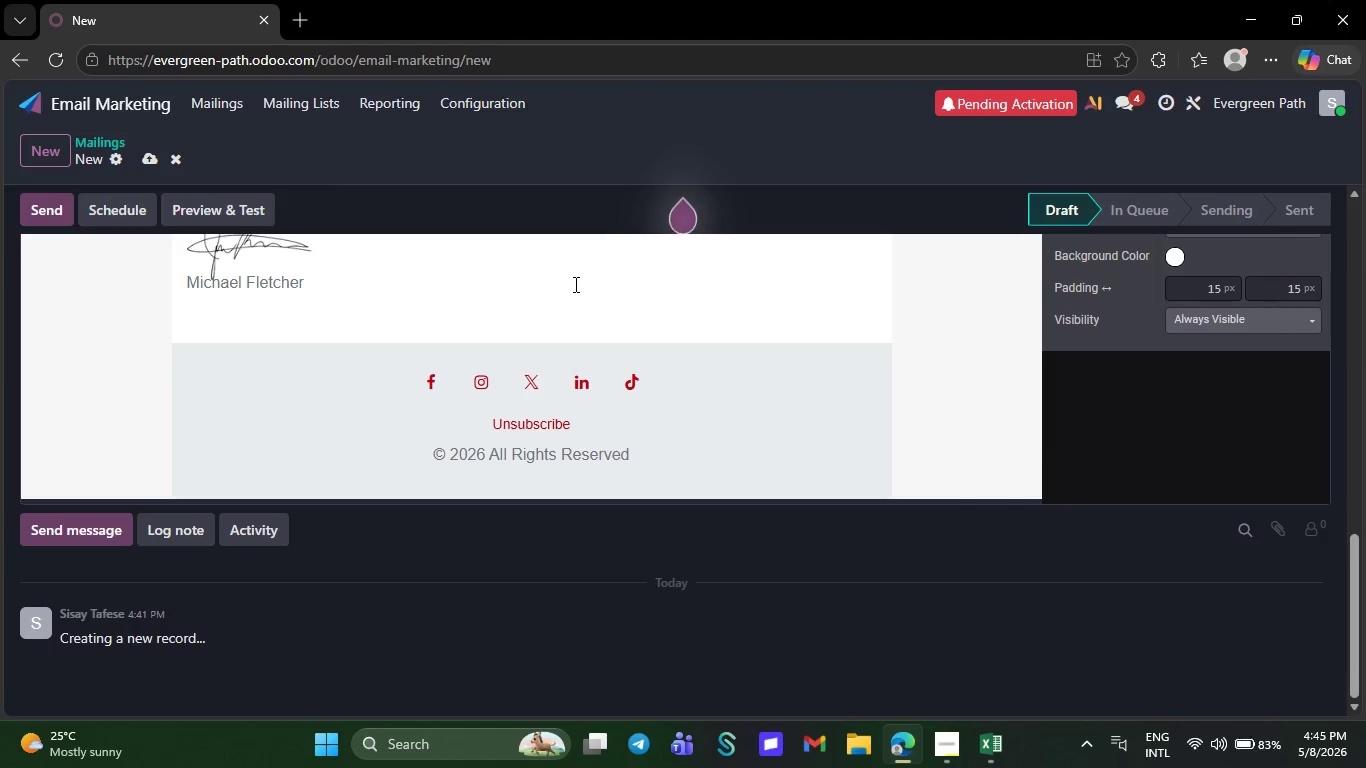 
key(Backspace)
 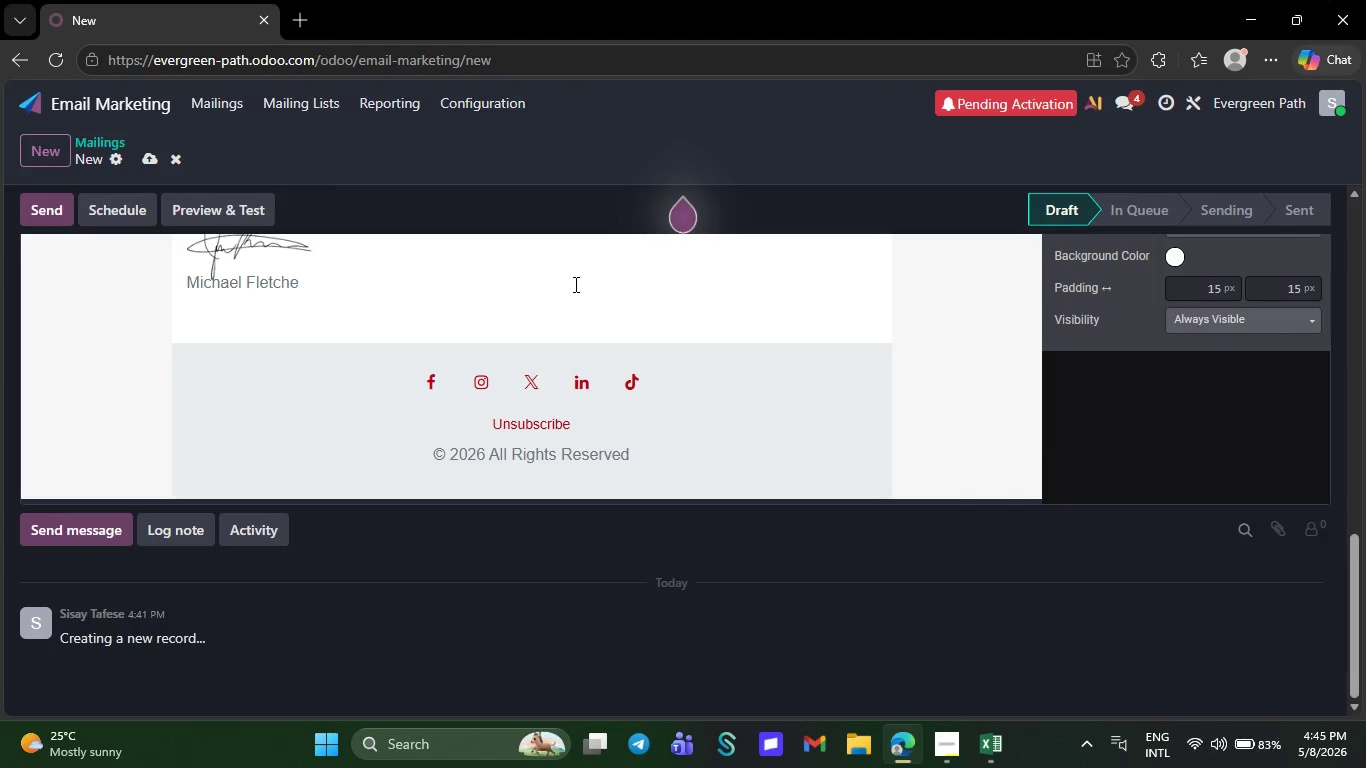 
key(Backspace)
 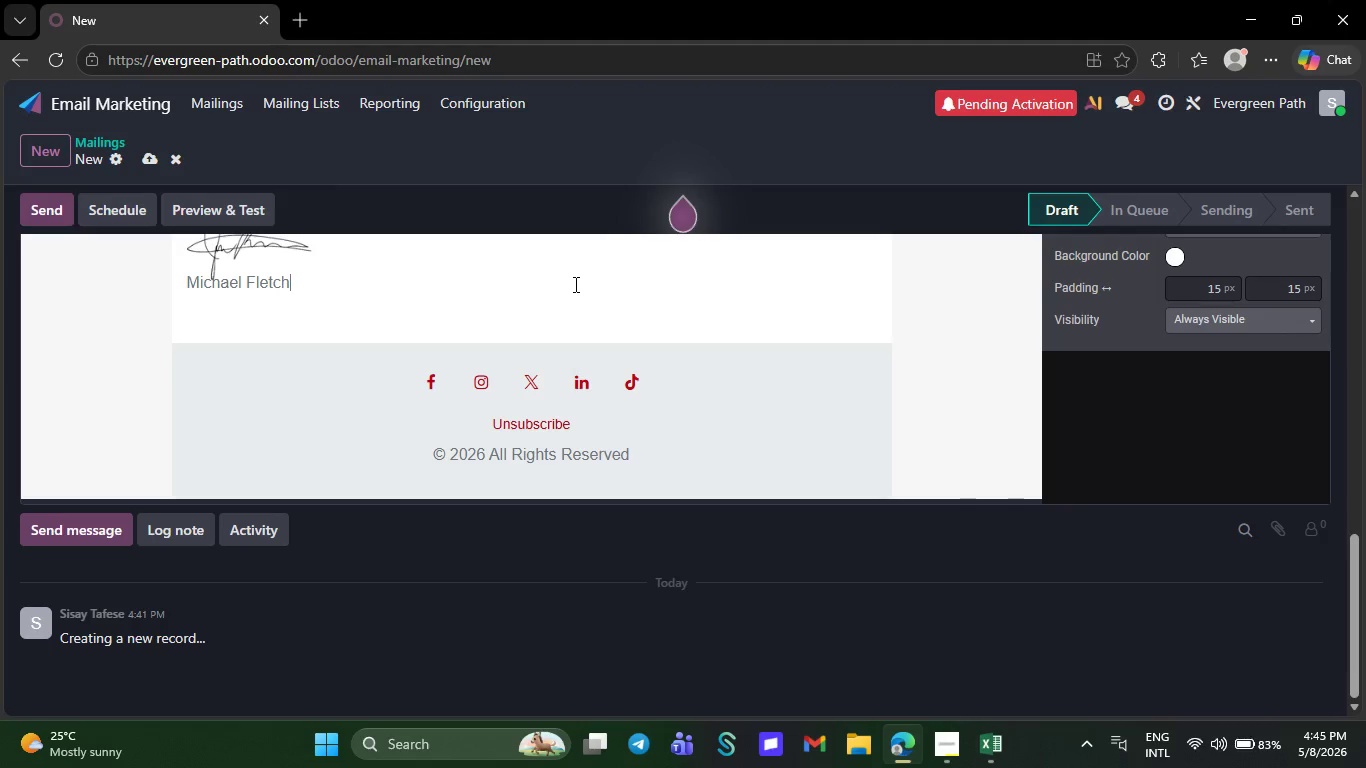 
key(Backspace)
 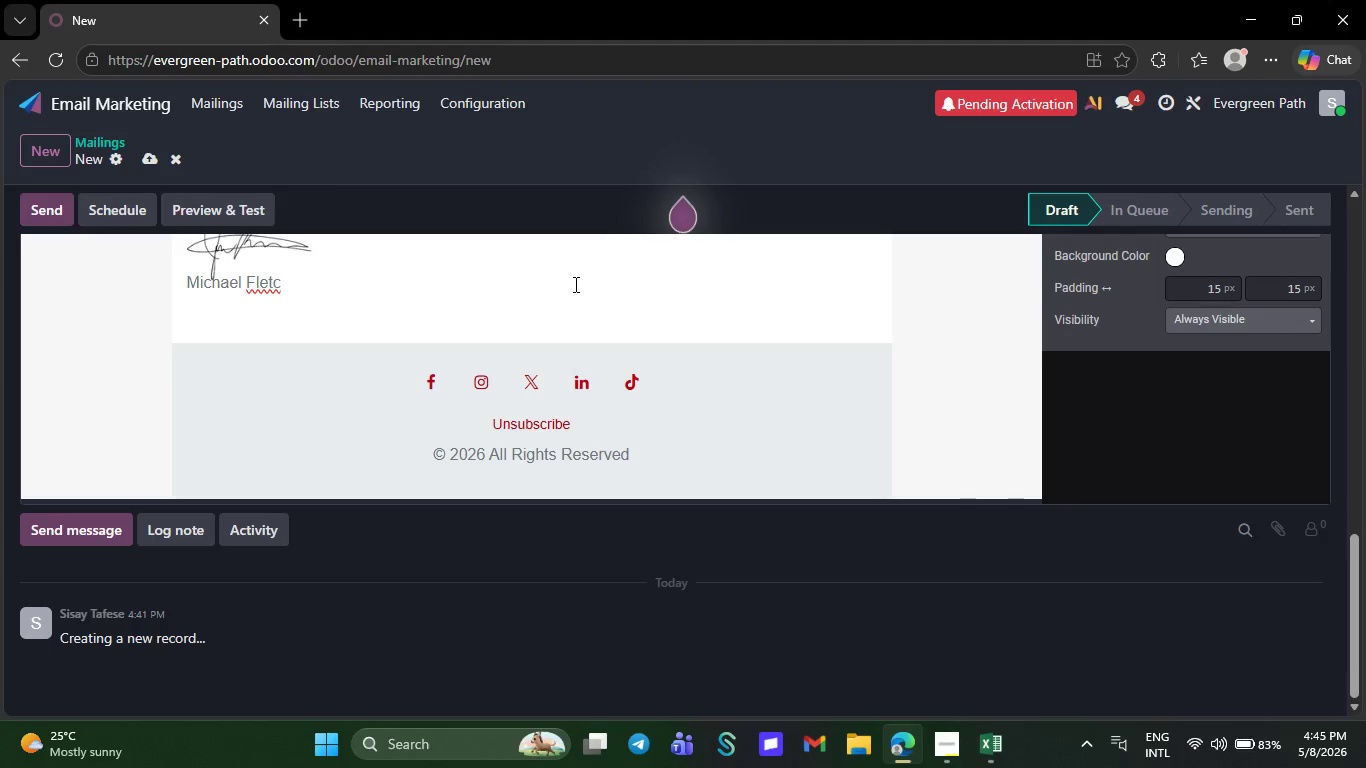 
key(Backspace)
 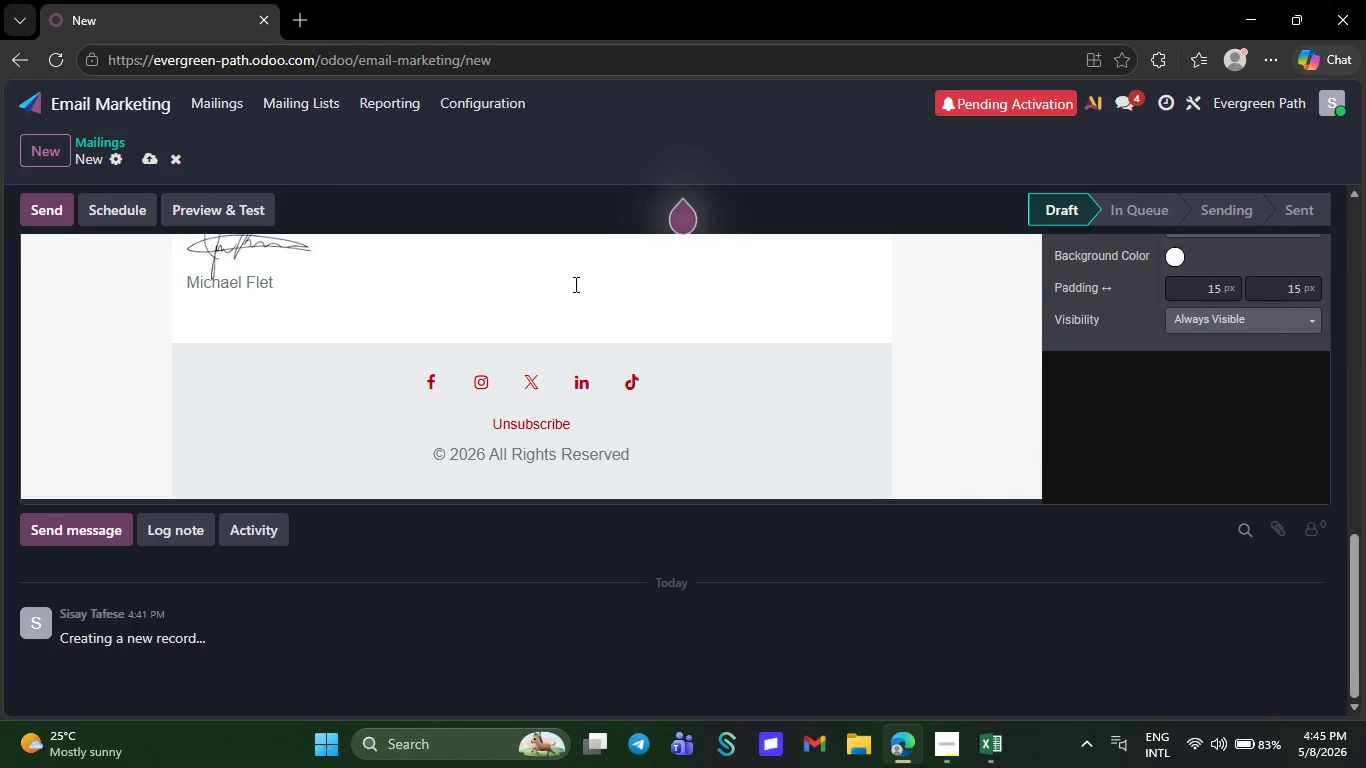 
key(Backspace)
 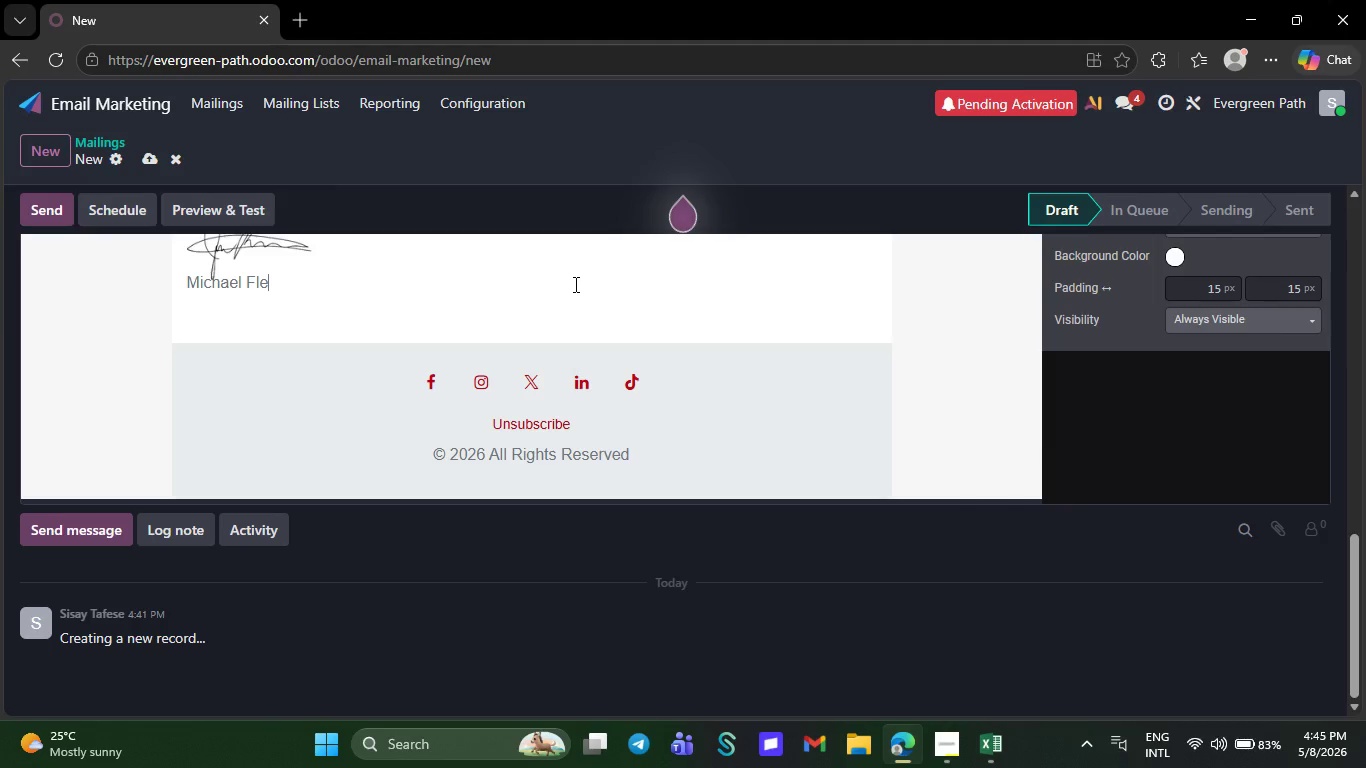 
key(Backspace)
 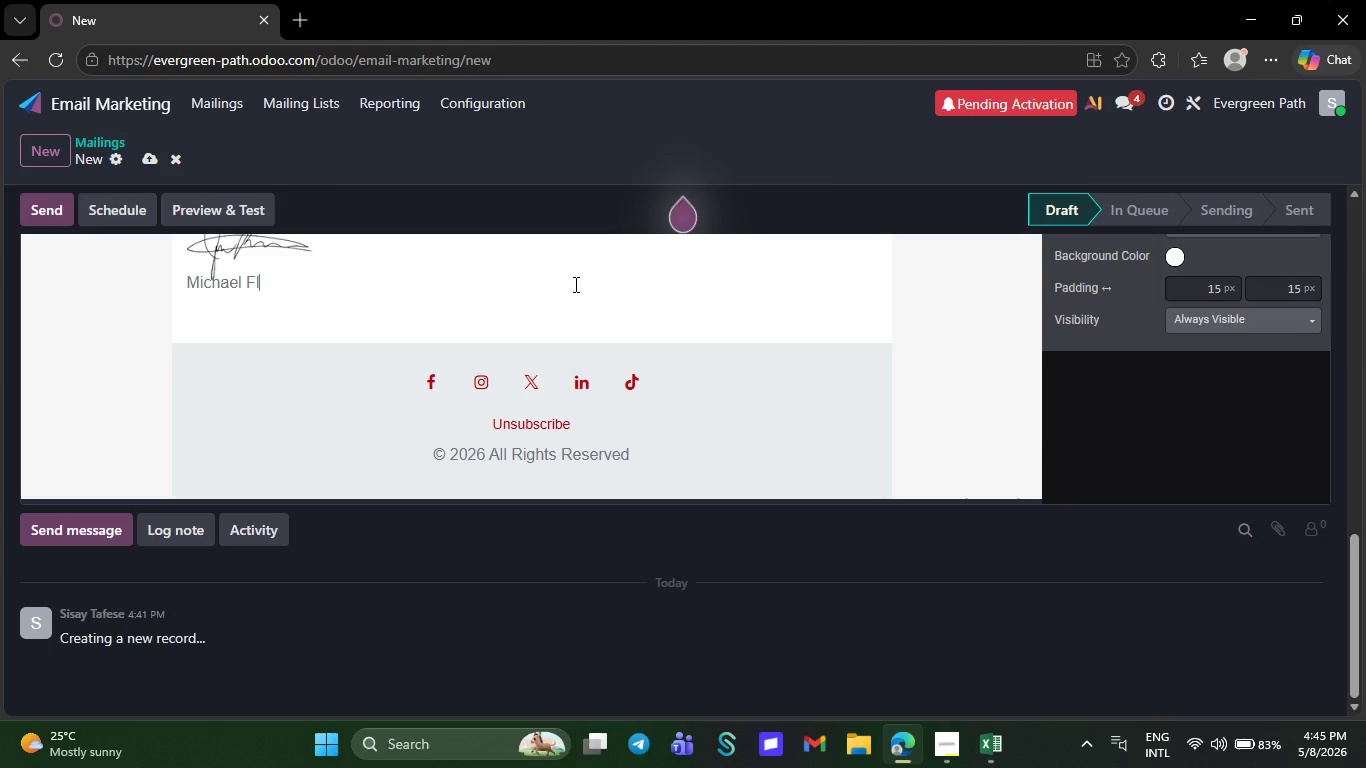 
wait(7.64)
 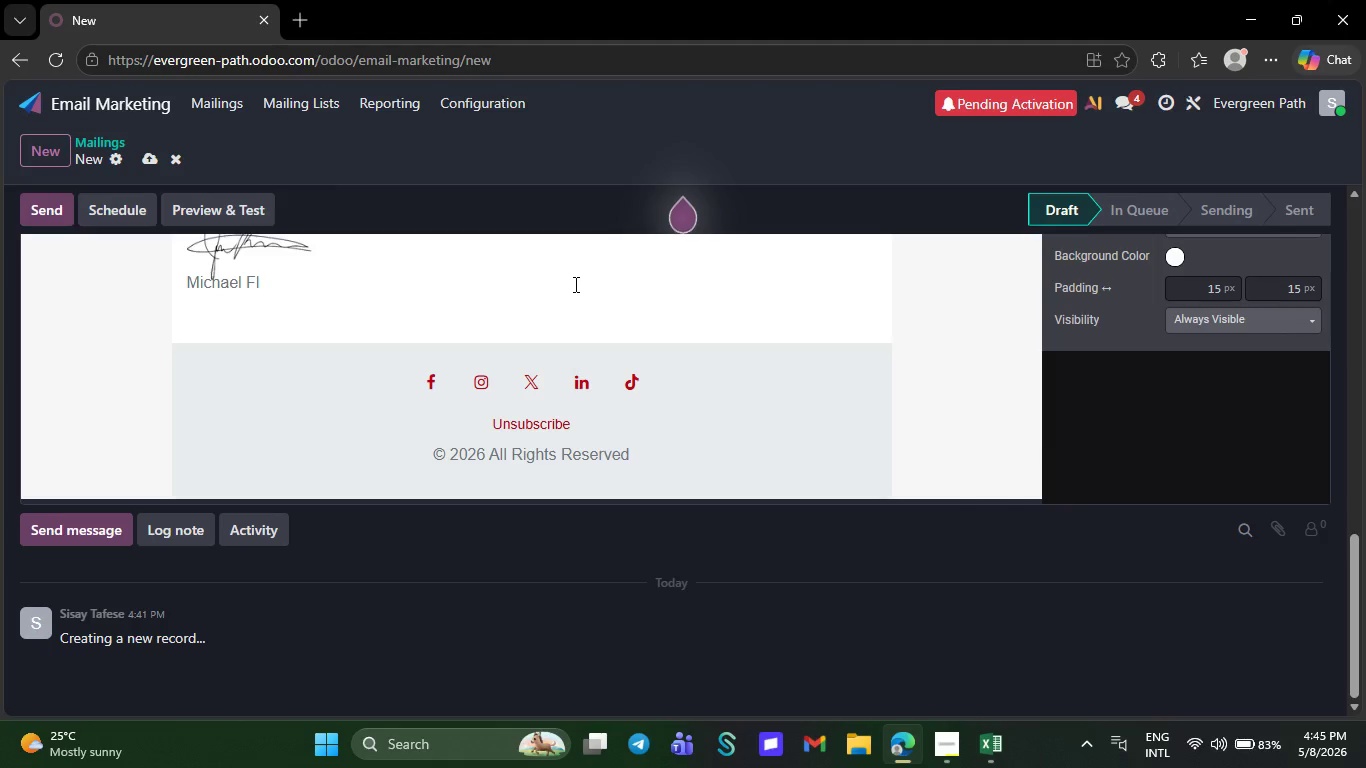 
key(Backspace)
 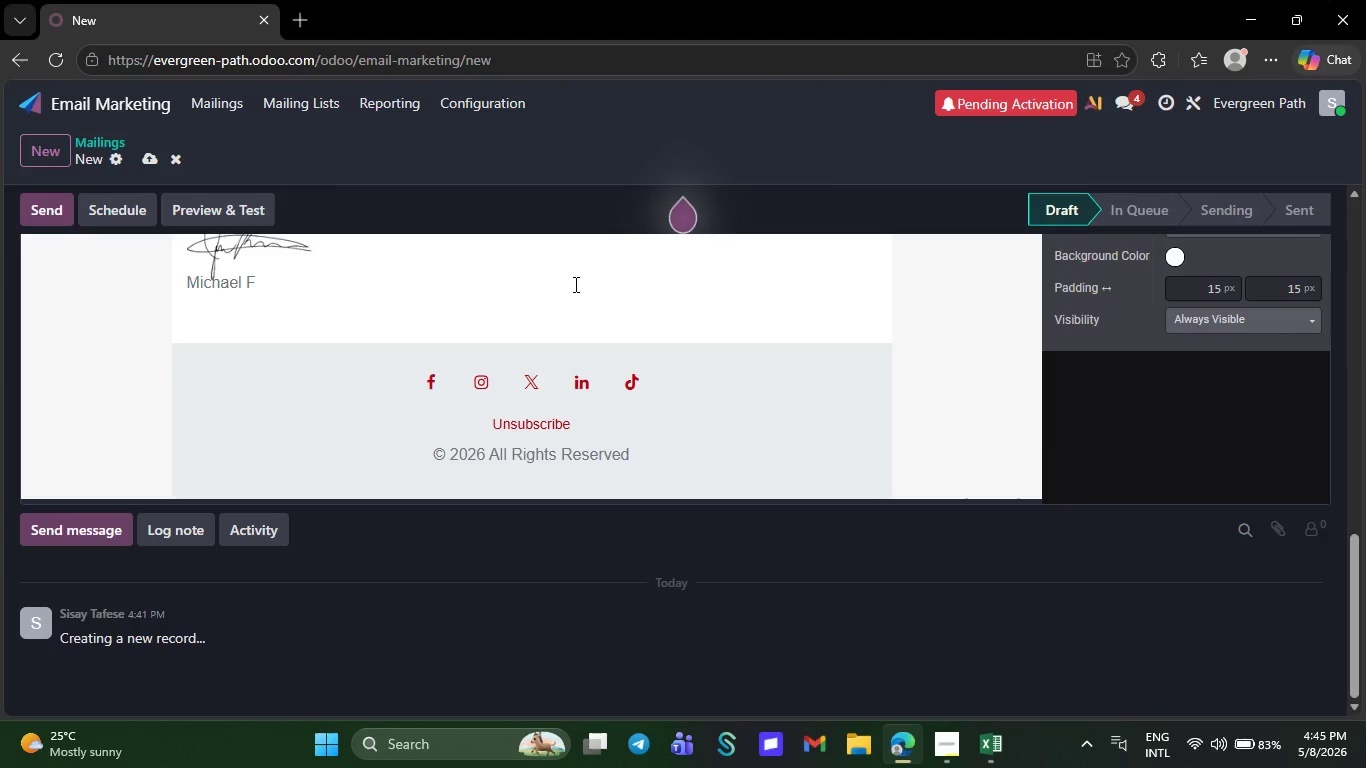 
key(Backspace)
 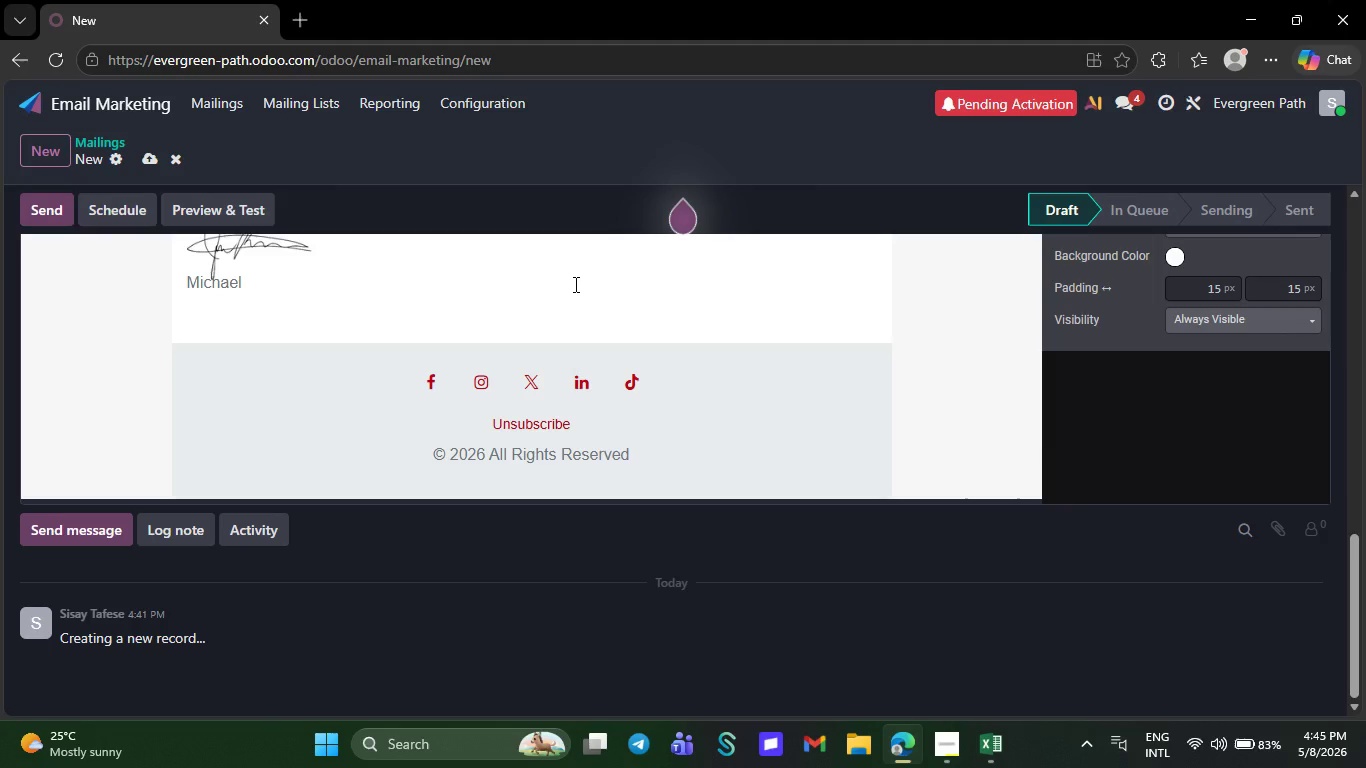 
key(Backspace)
 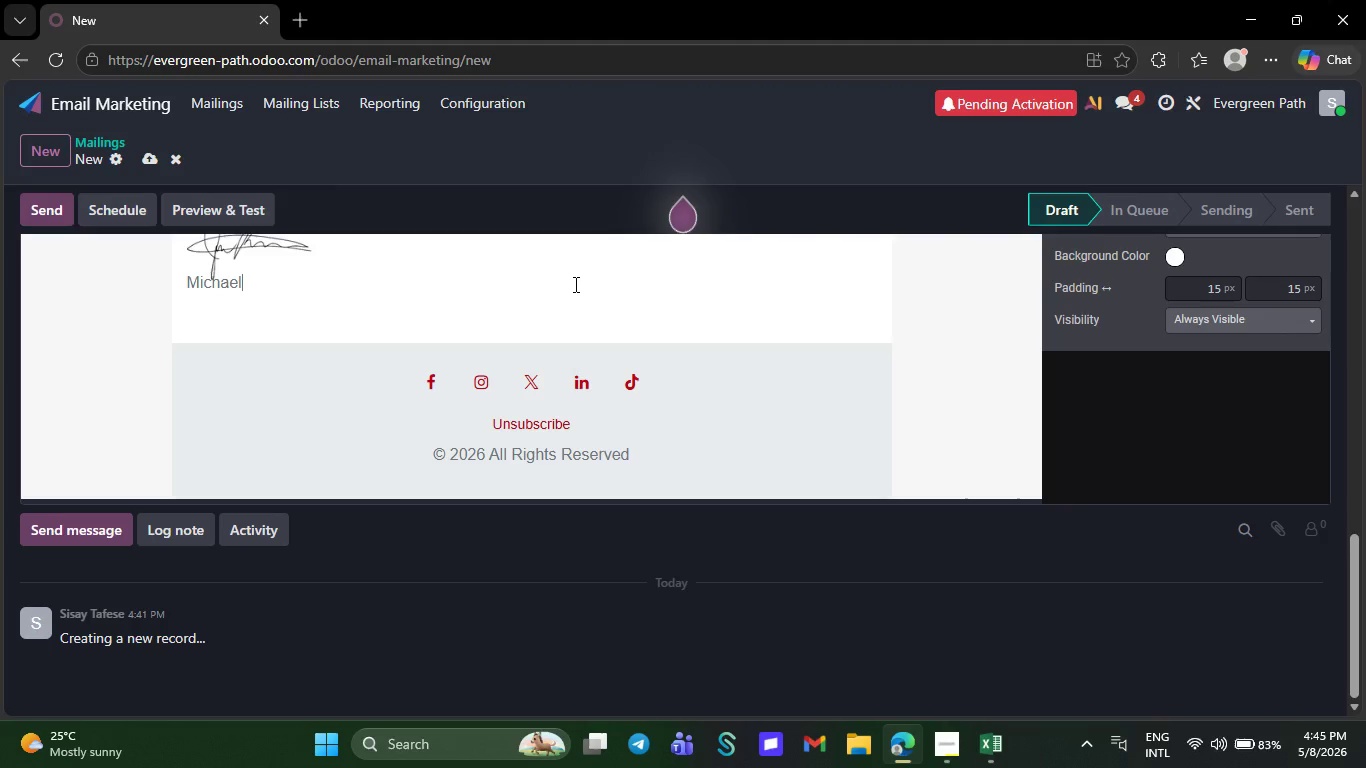 
key(Backspace)
 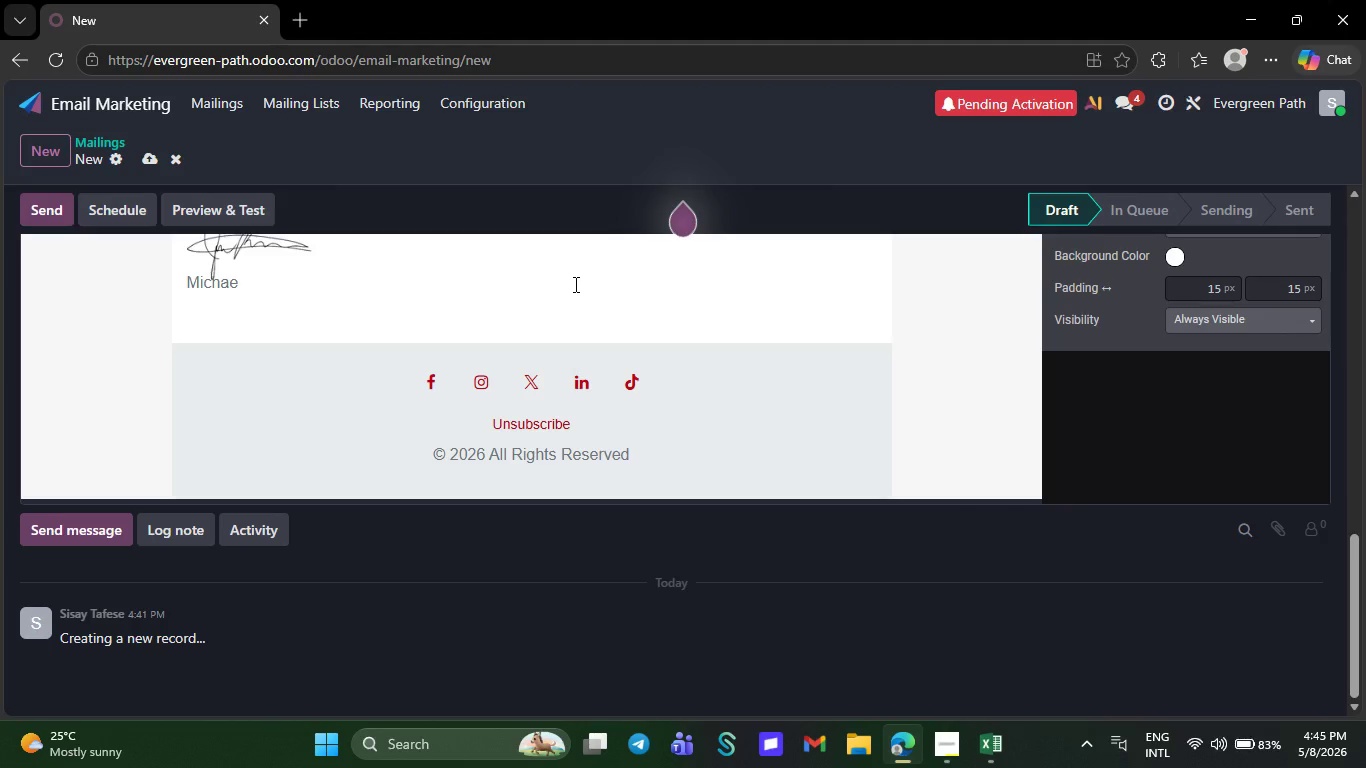 
key(Backspace)
 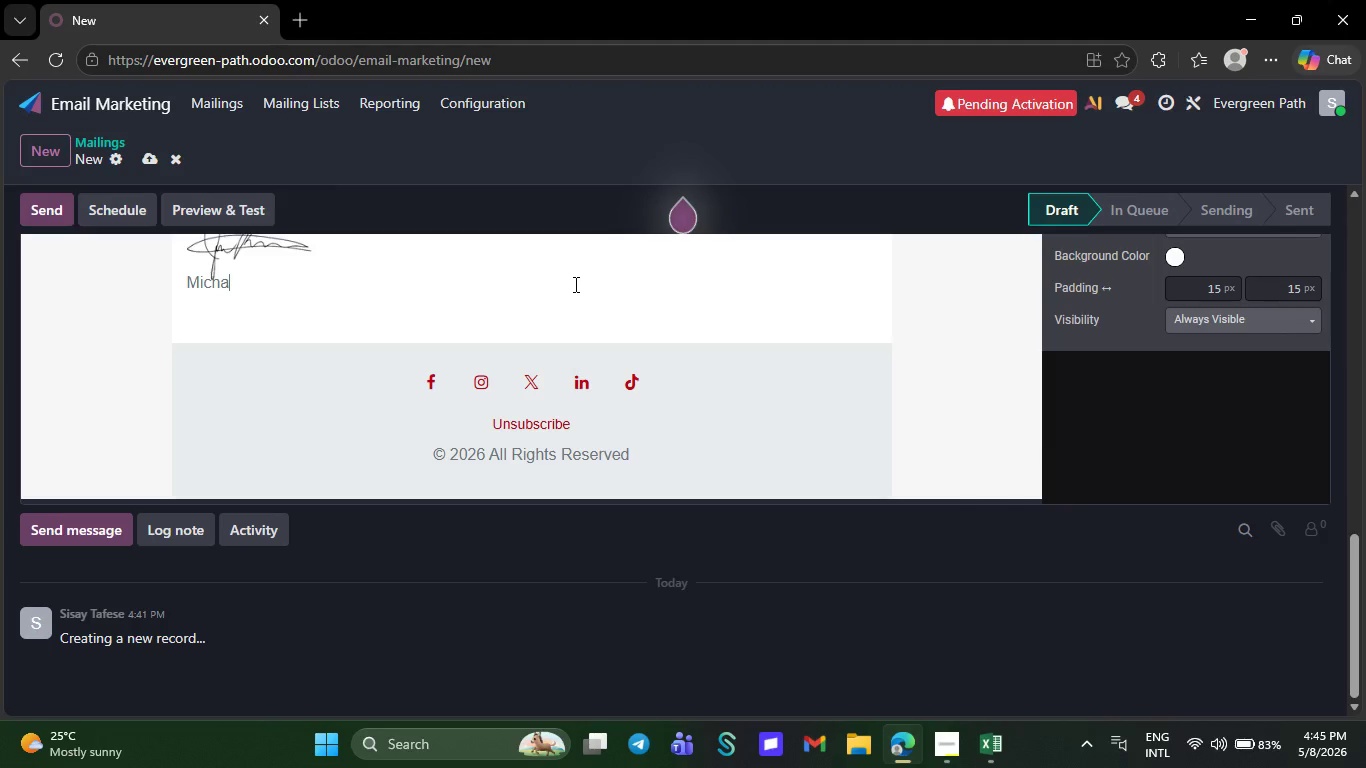 
key(Backspace)
 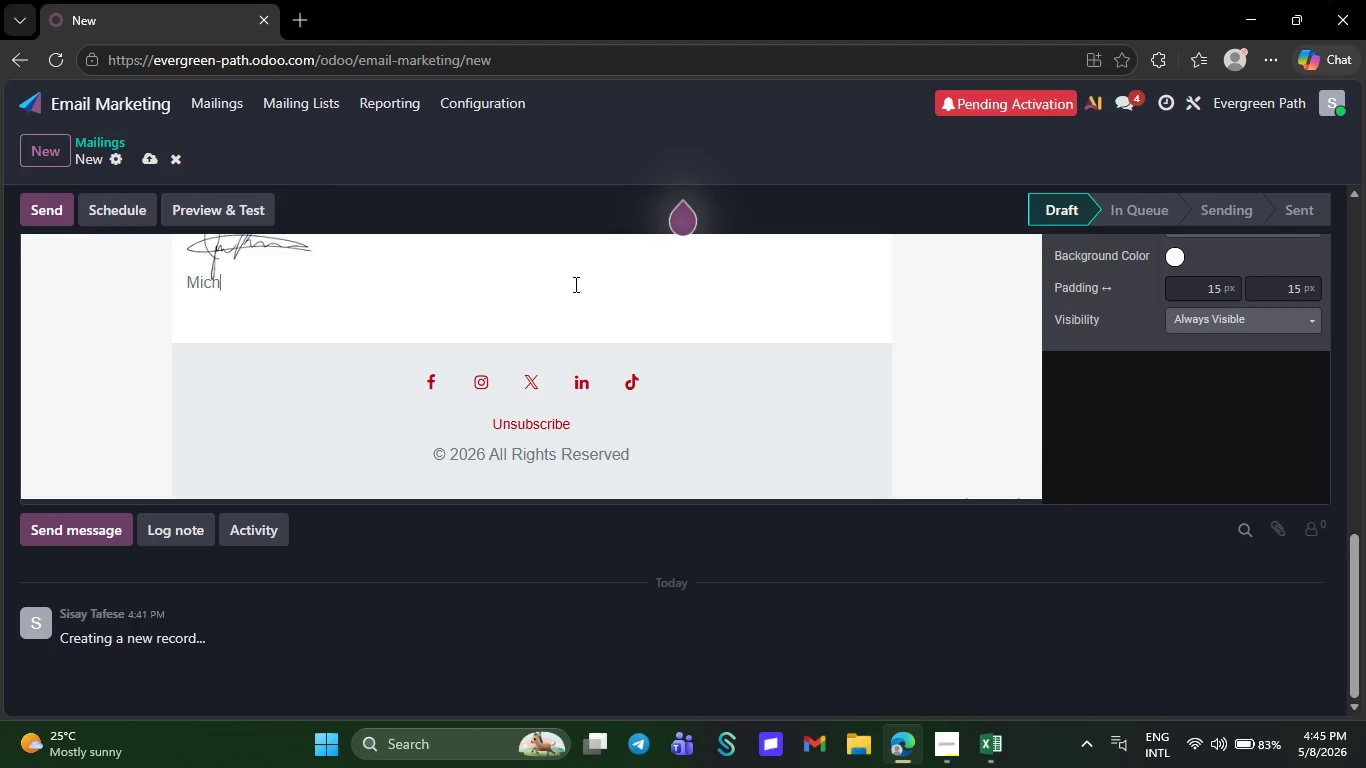 
key(Backspace)
 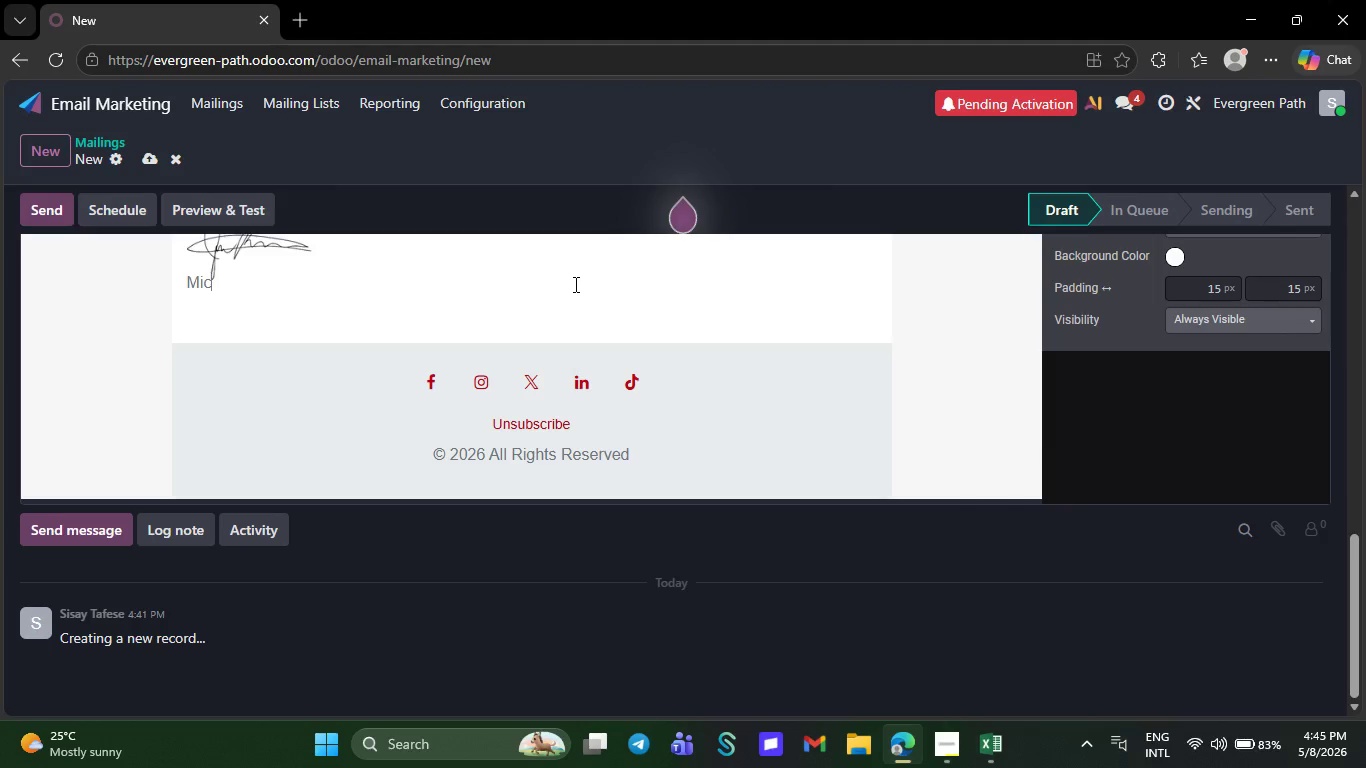 
key(Backspace)
 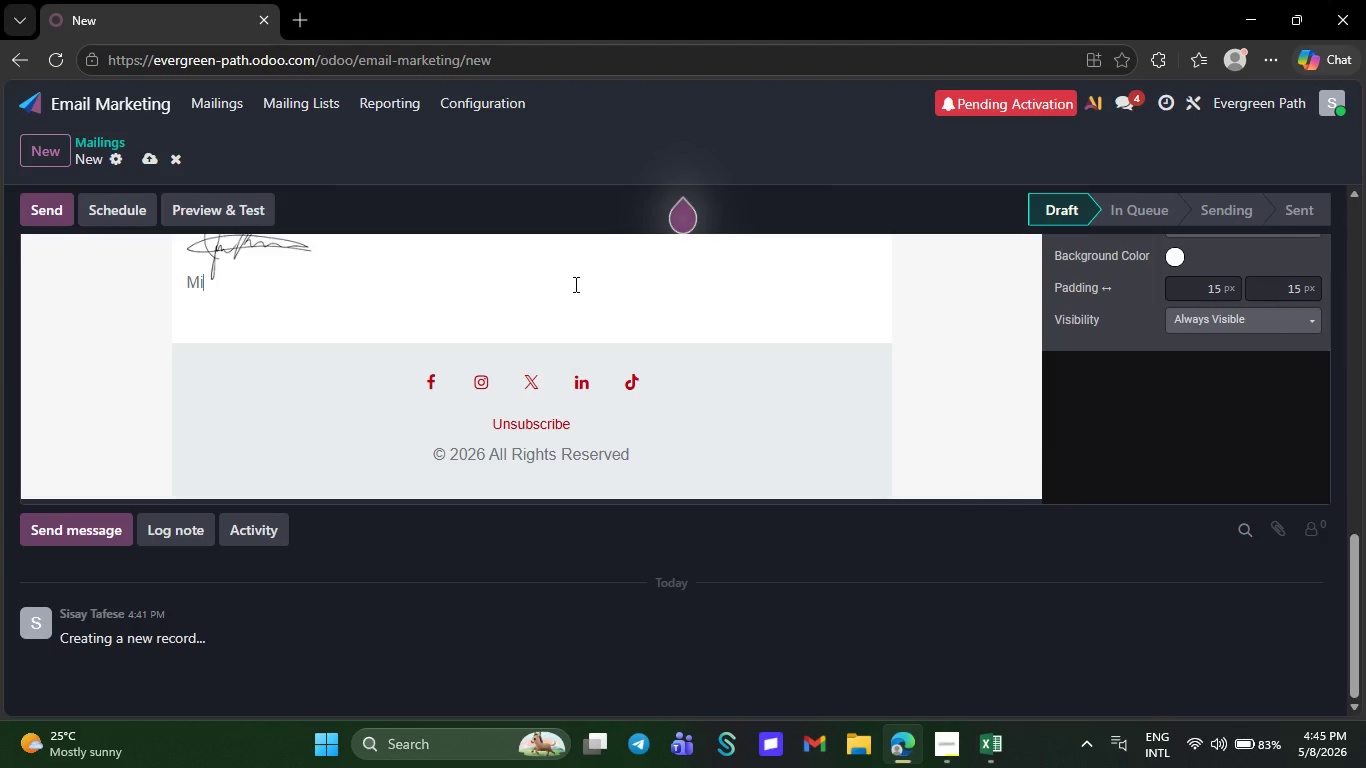 
key(Backspace)
 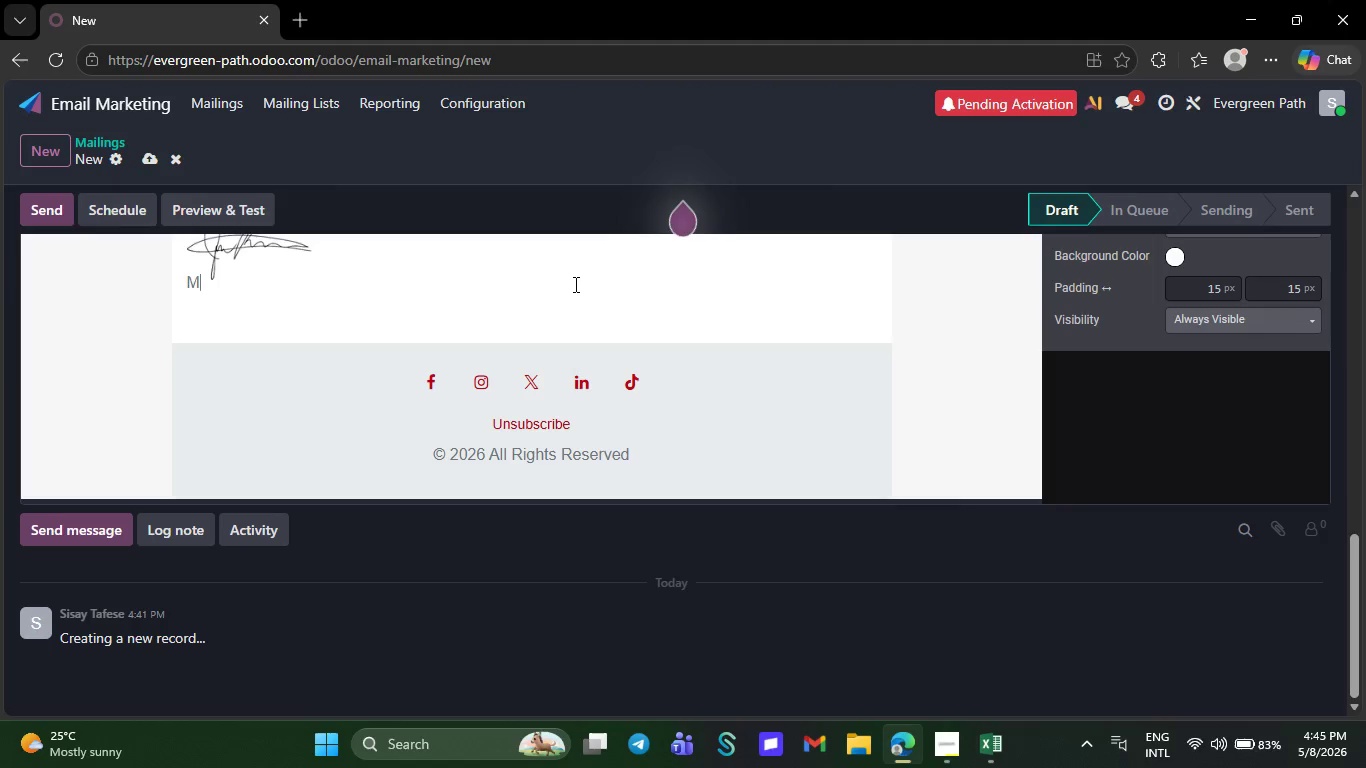 
key(Backspace)
 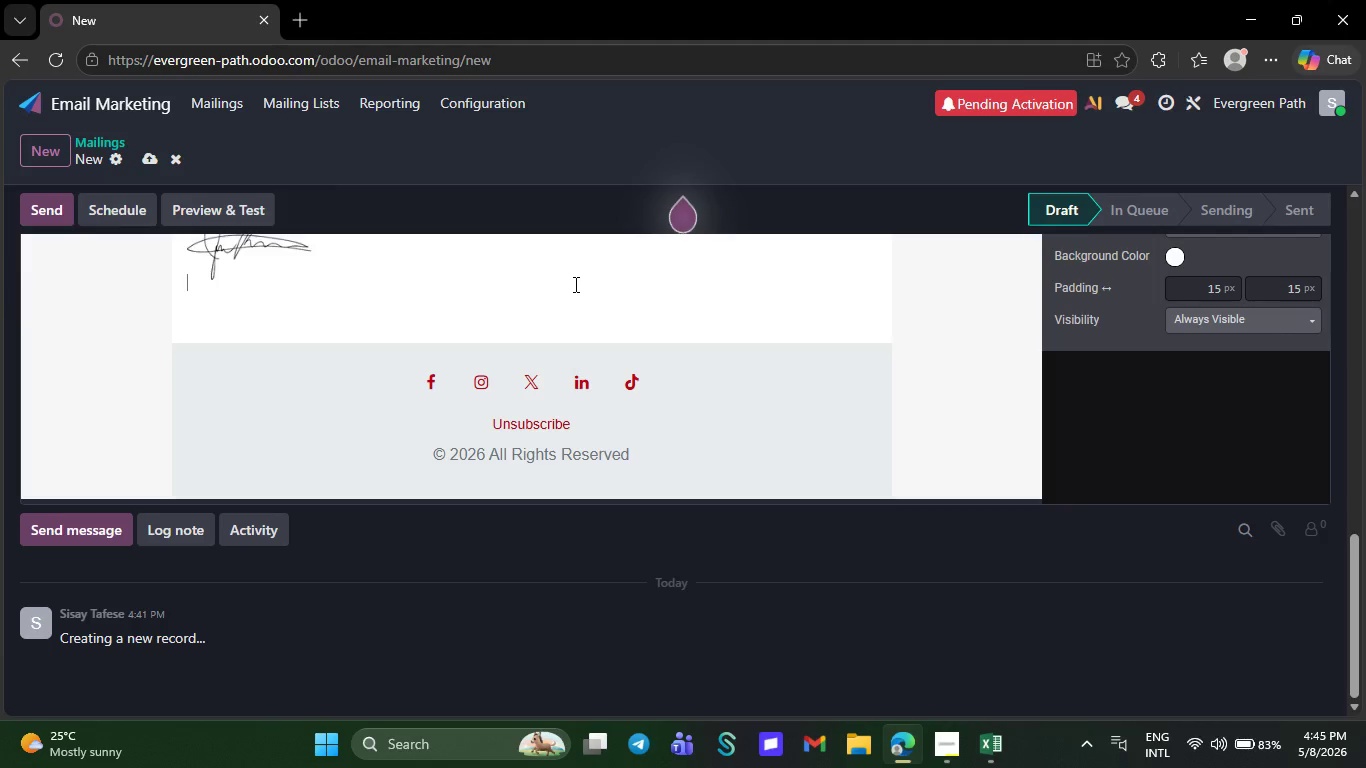 
key(Backspace)
 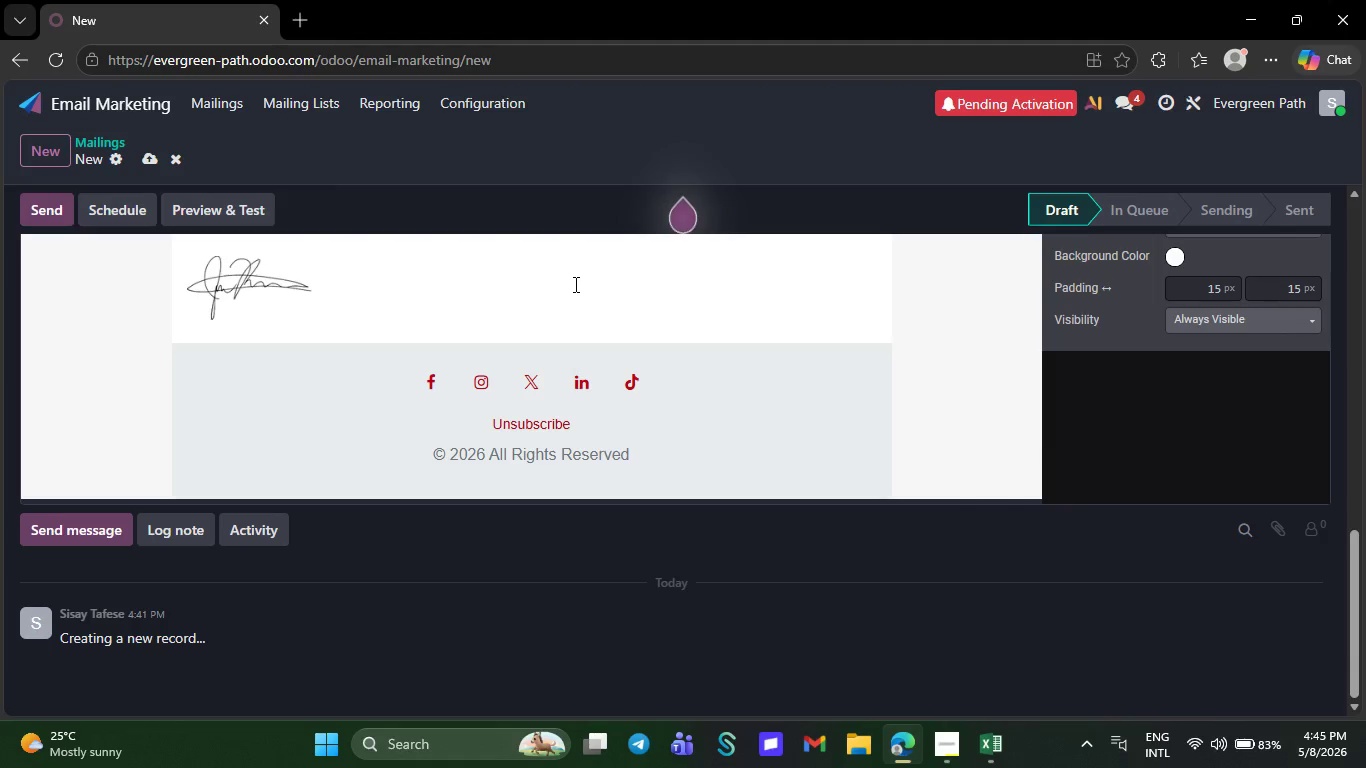 
key(Backspace)
 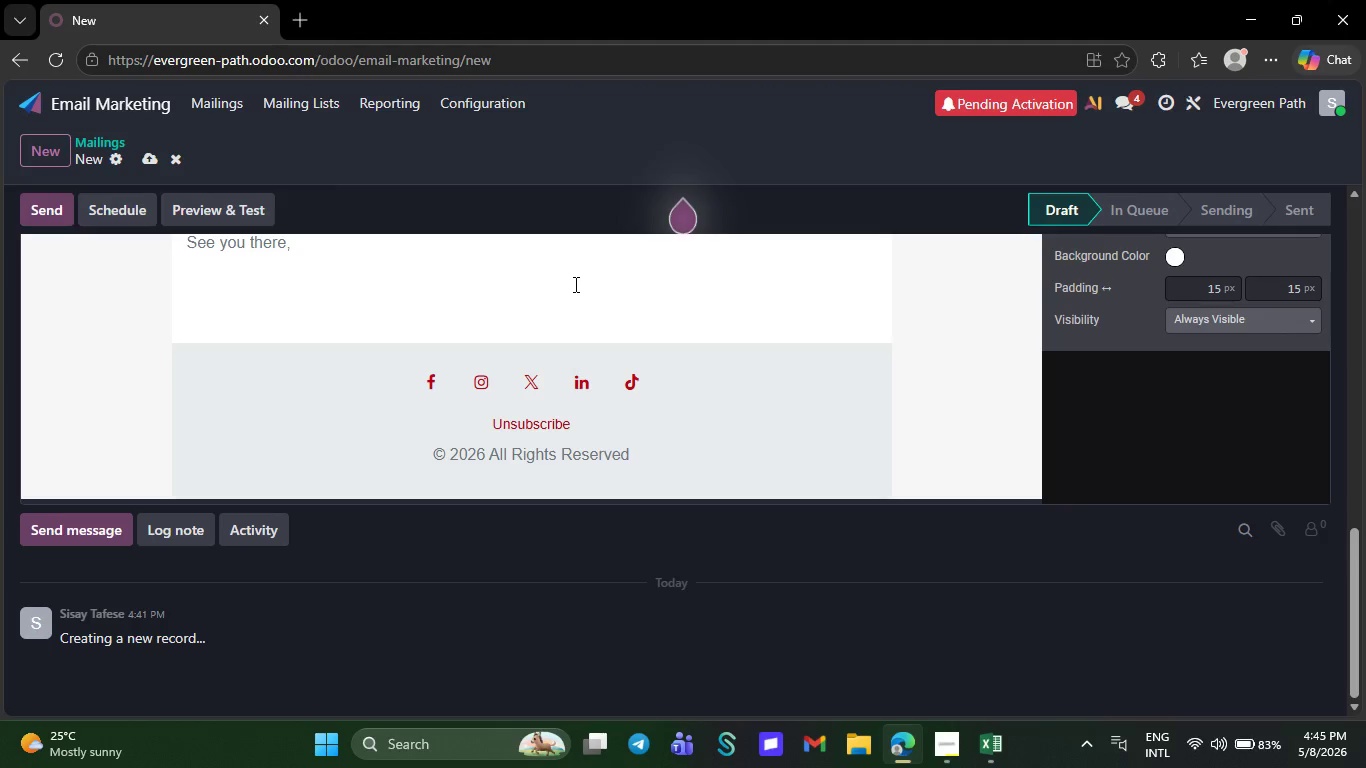 
key(Backspace)
 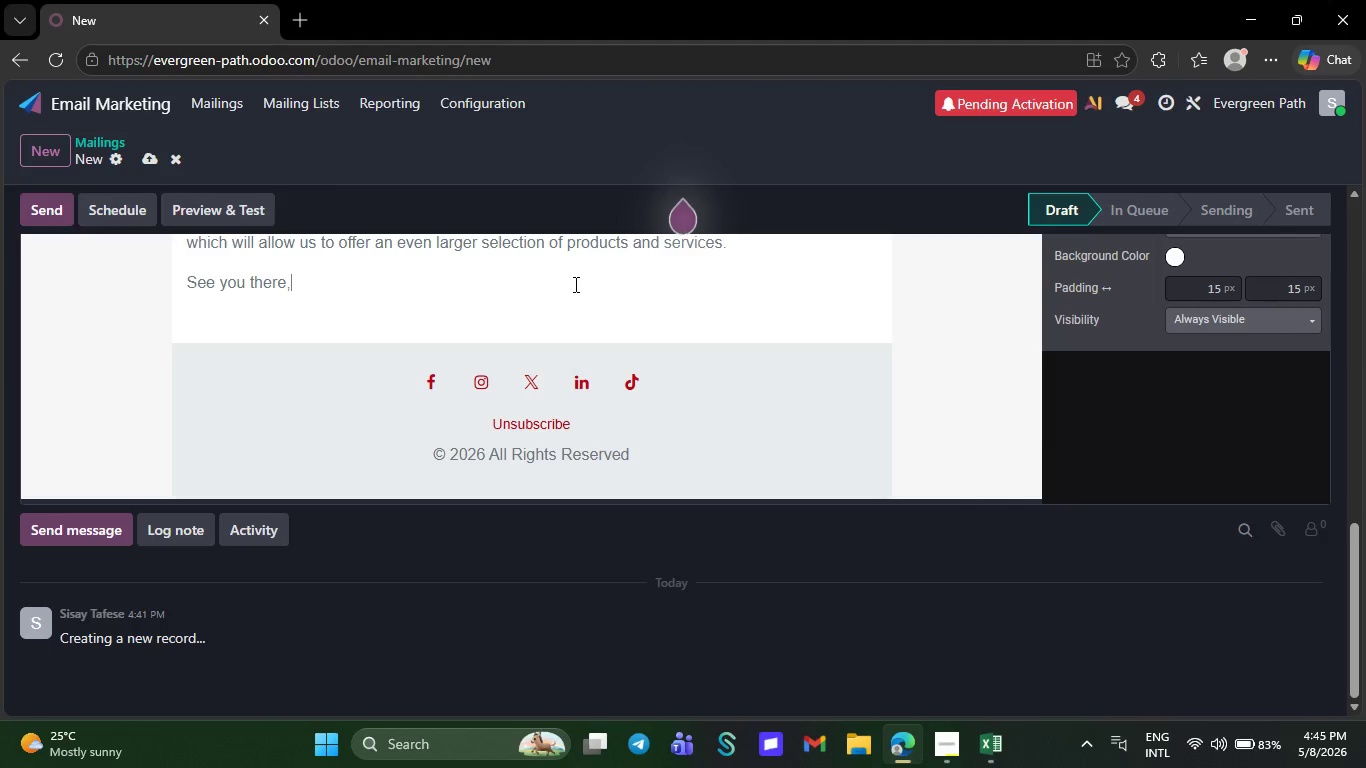 
key(Backspace)
 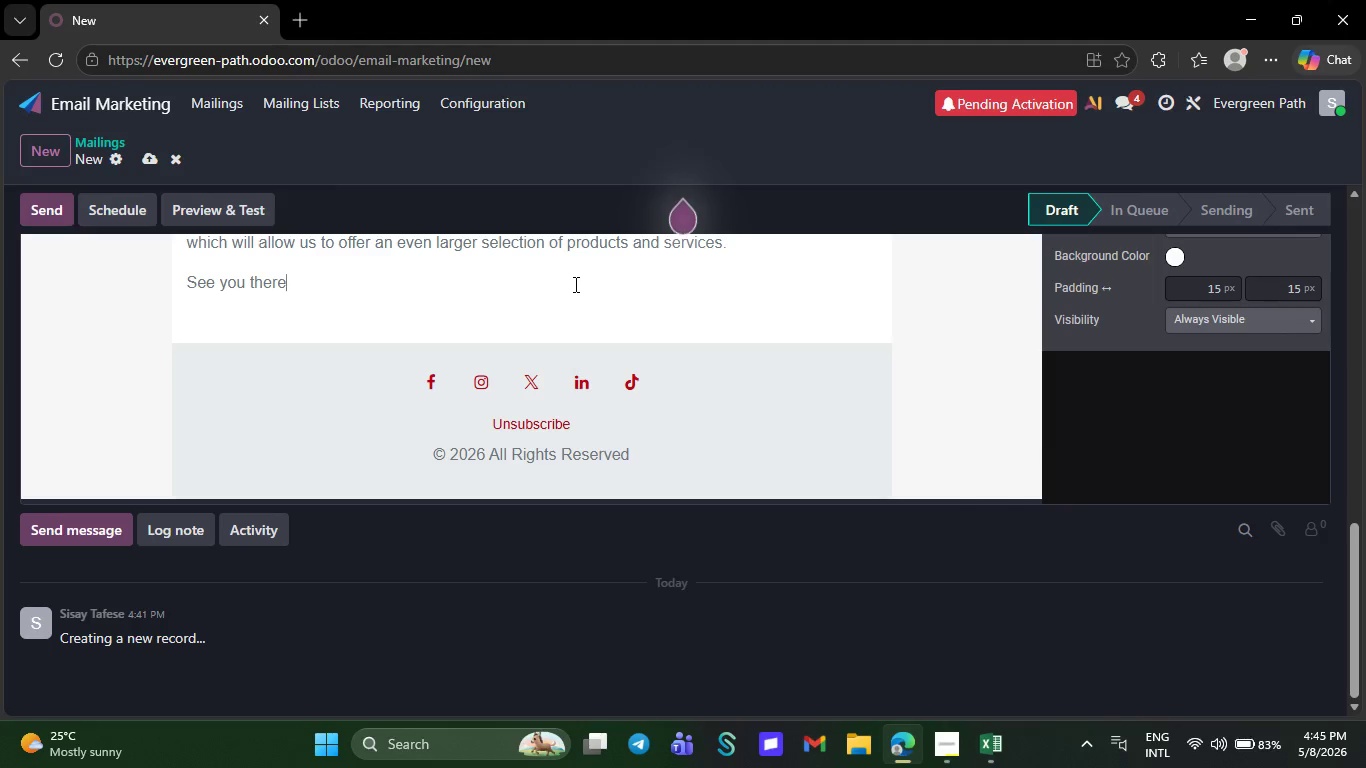 
key(Backspace)
 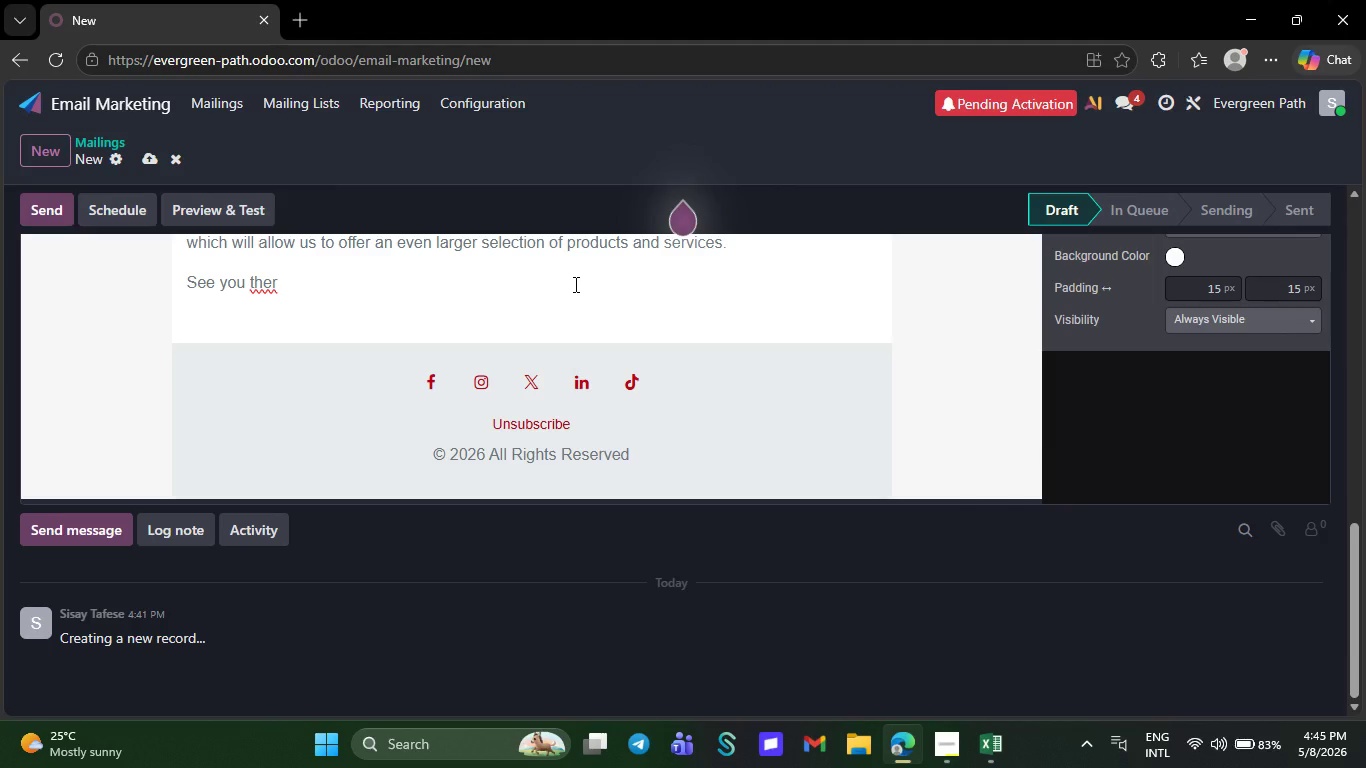 
key(Backspace)
 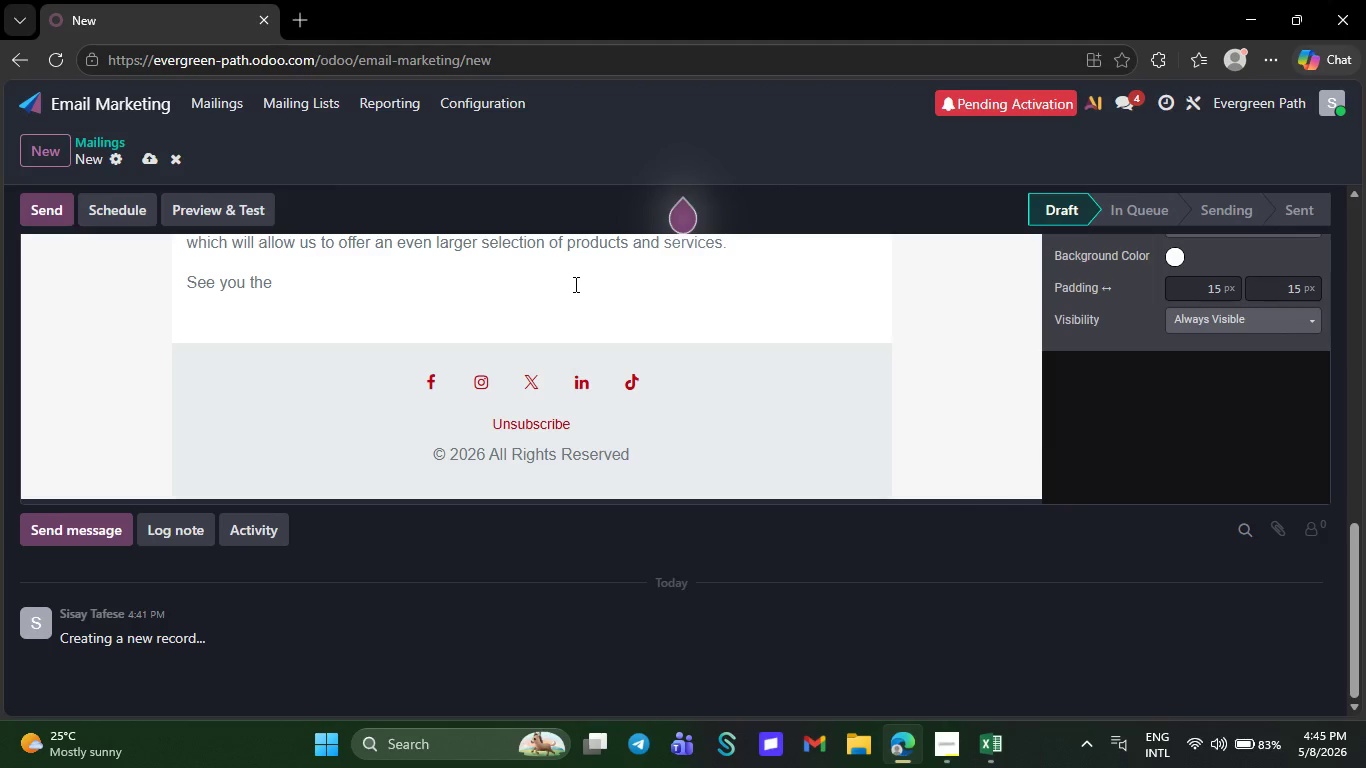 
key(Backspace)
 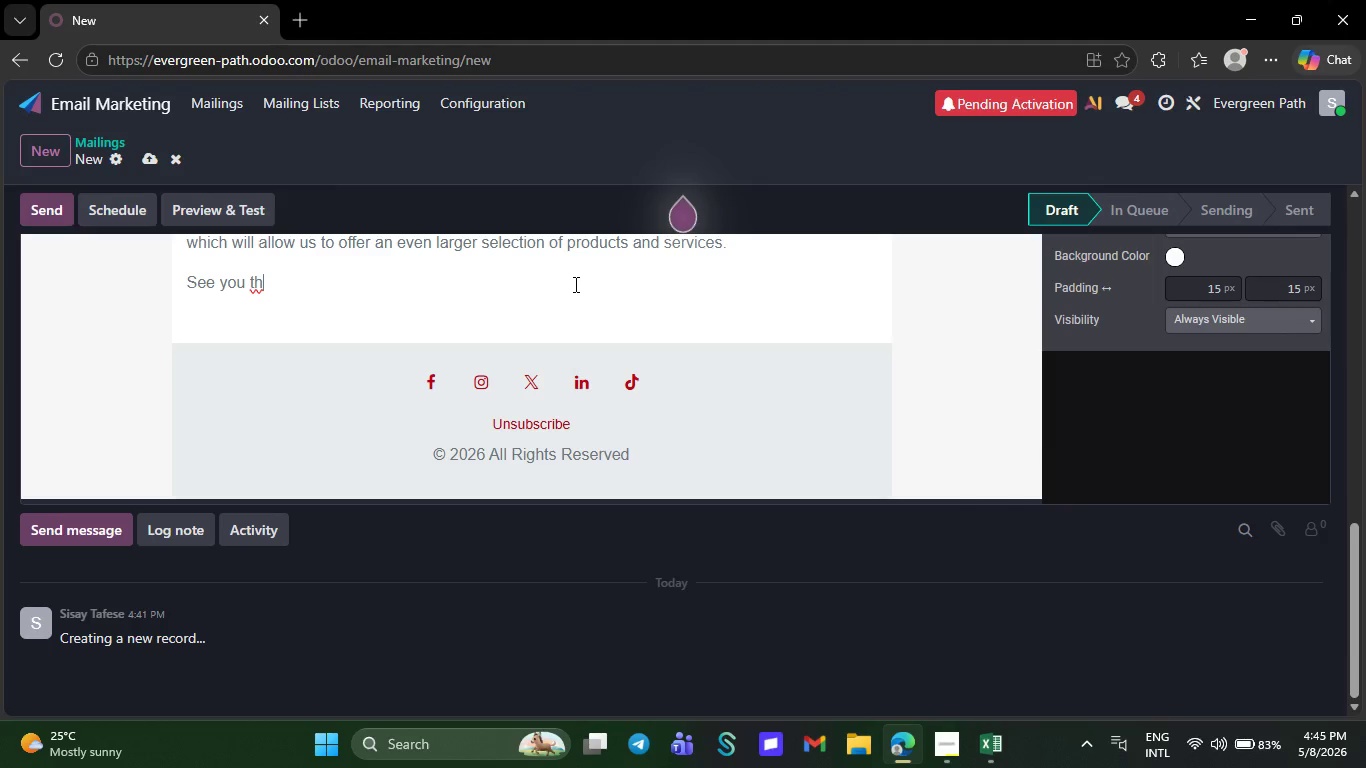 
key(Backspace)
 